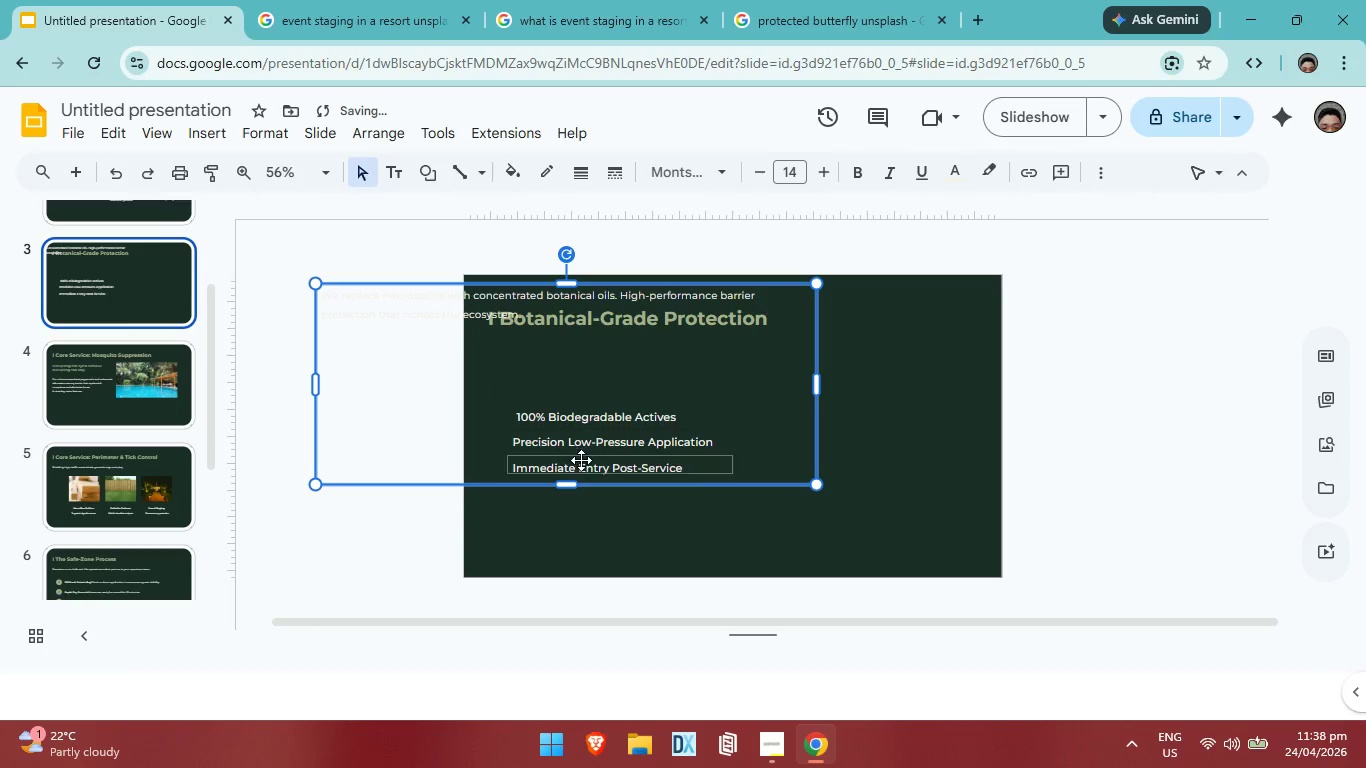 
key(Control+ControlLeft)
 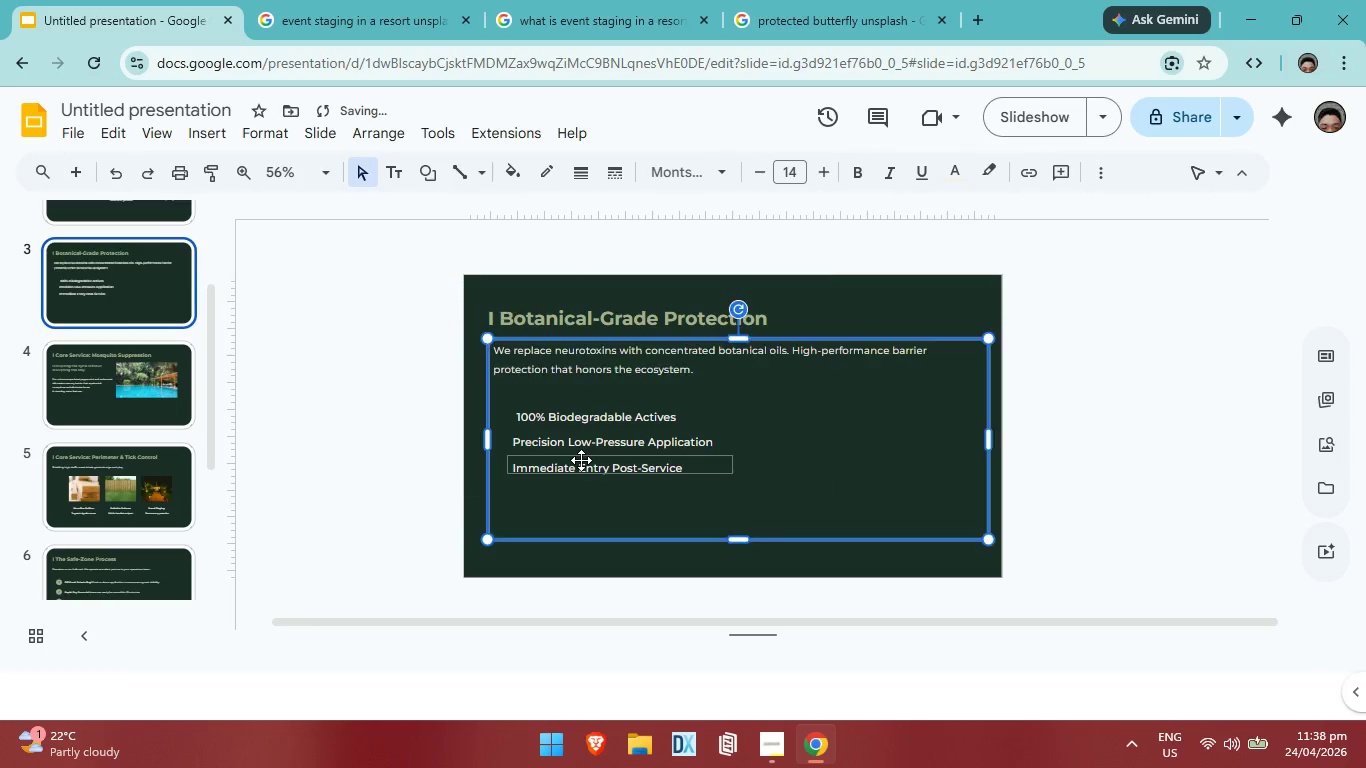 
key(Control+Z)
 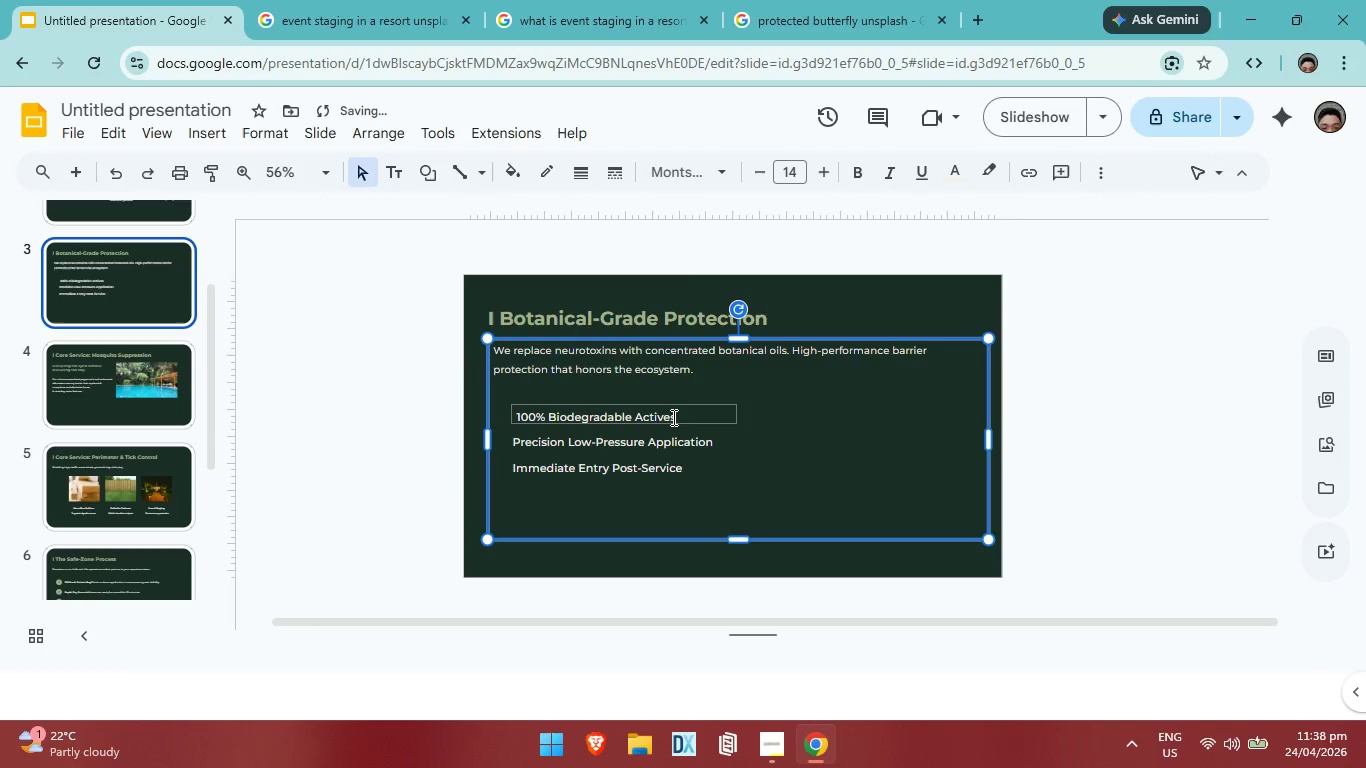 
left_click([672, 417])
 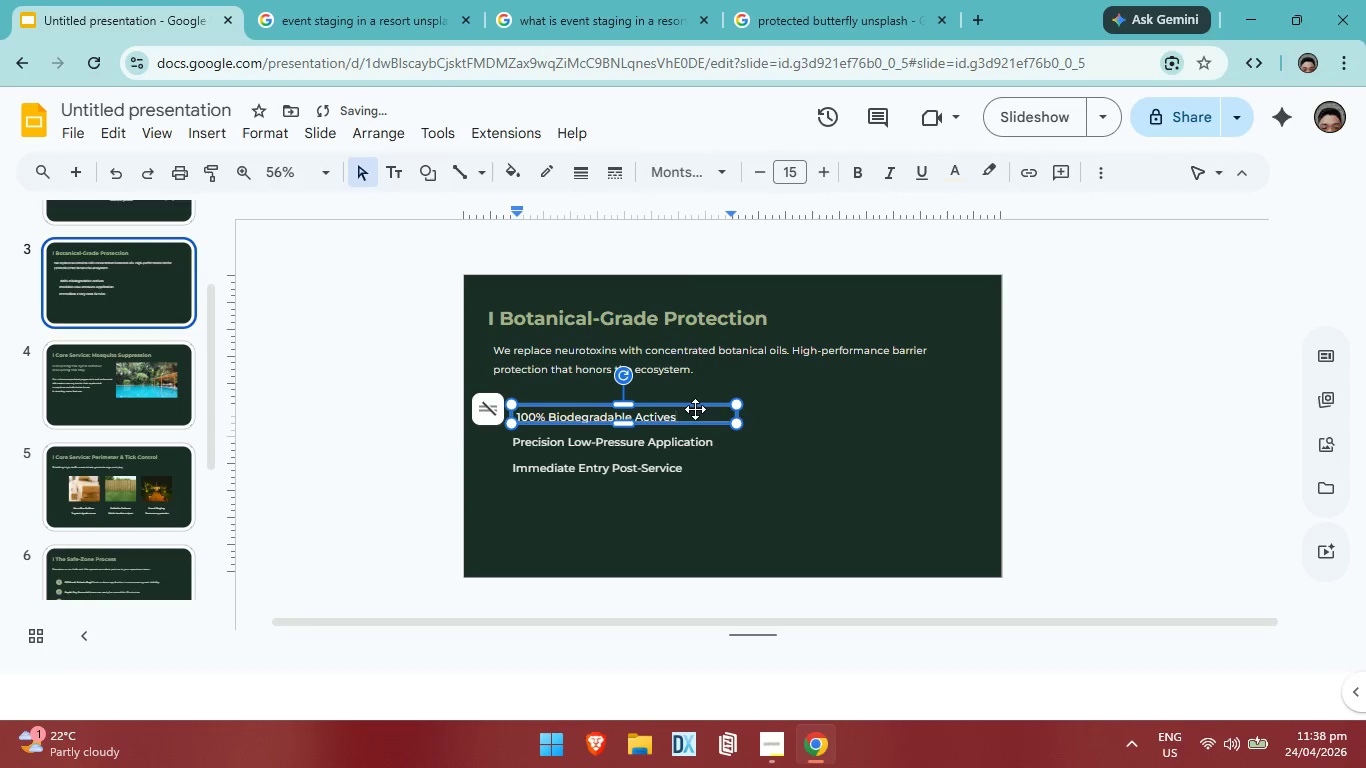 
hold_key(key=Backspace, duration=1.44)
 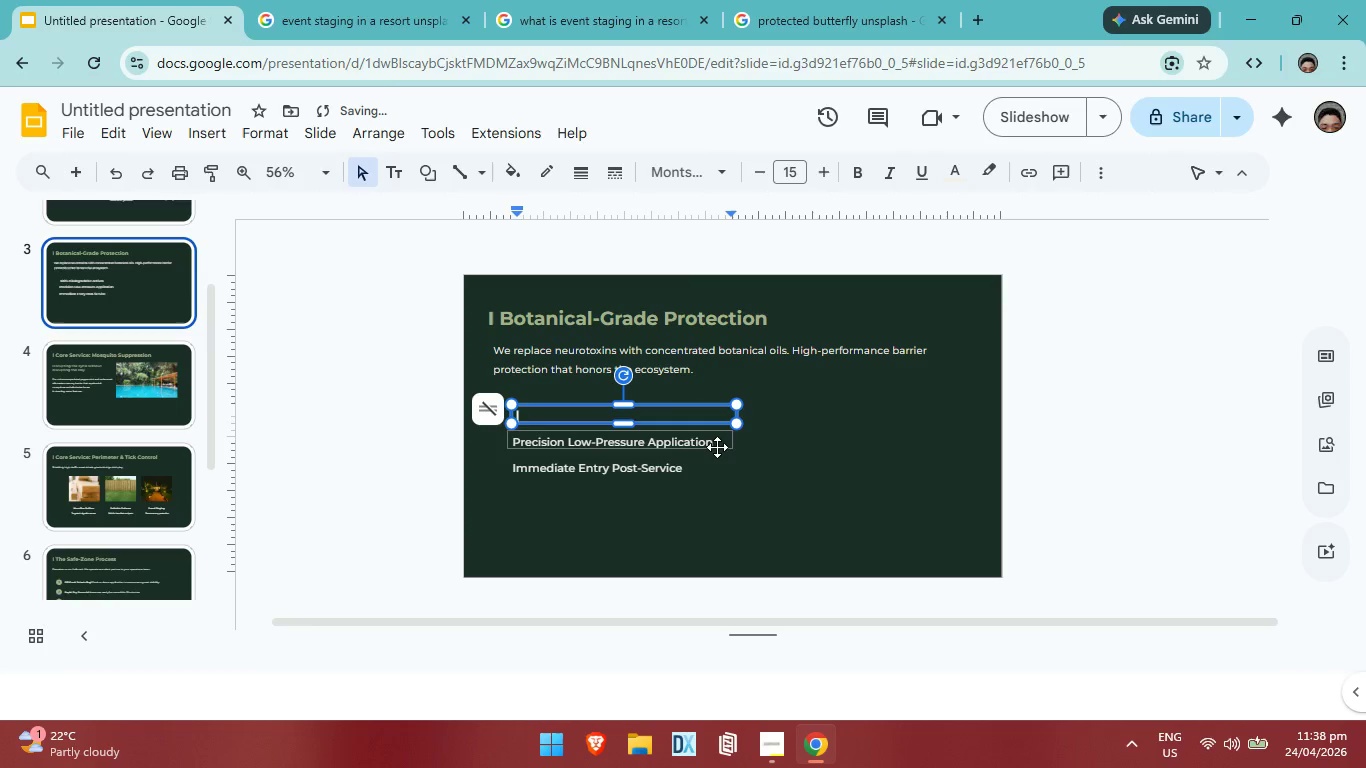 
left_click([717, 447])
 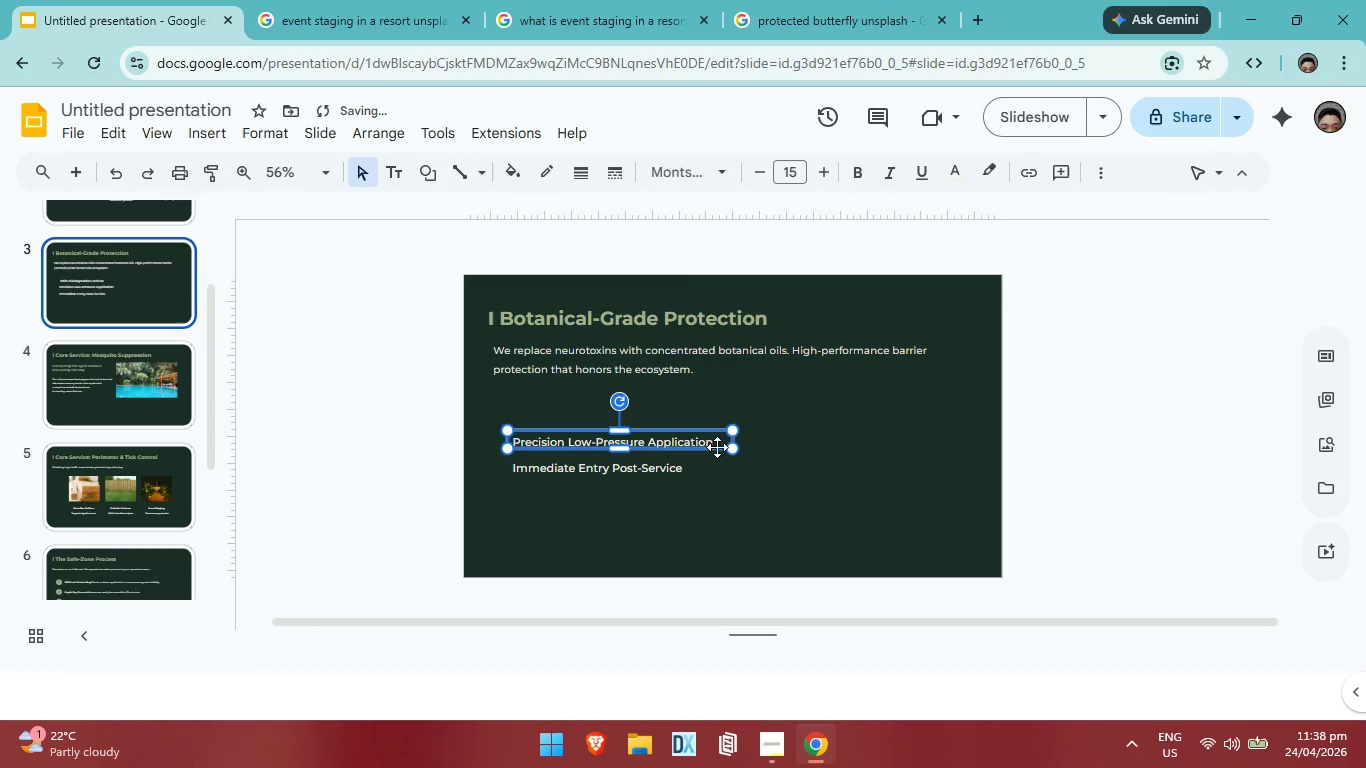 
hold_key(key=Backspace, duration=0.56)
 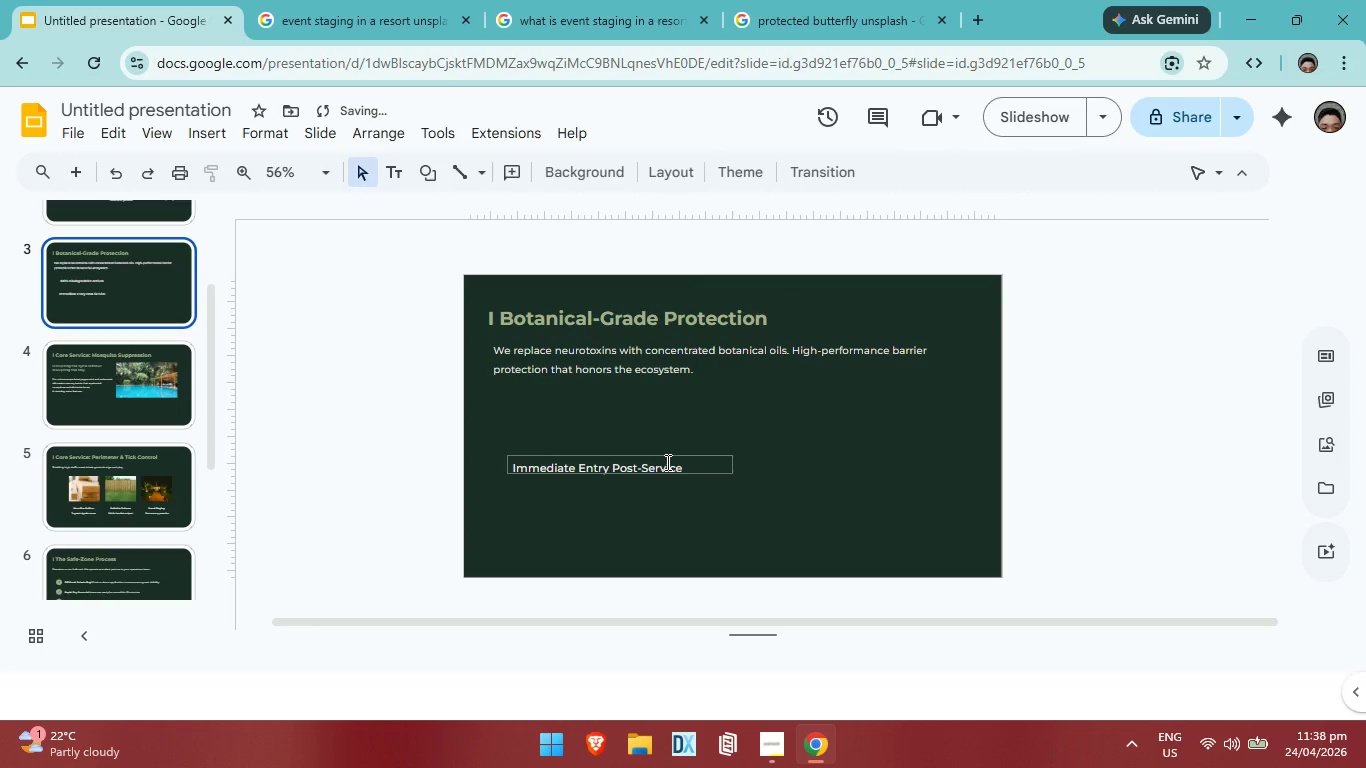 
left_click([666, 462])
 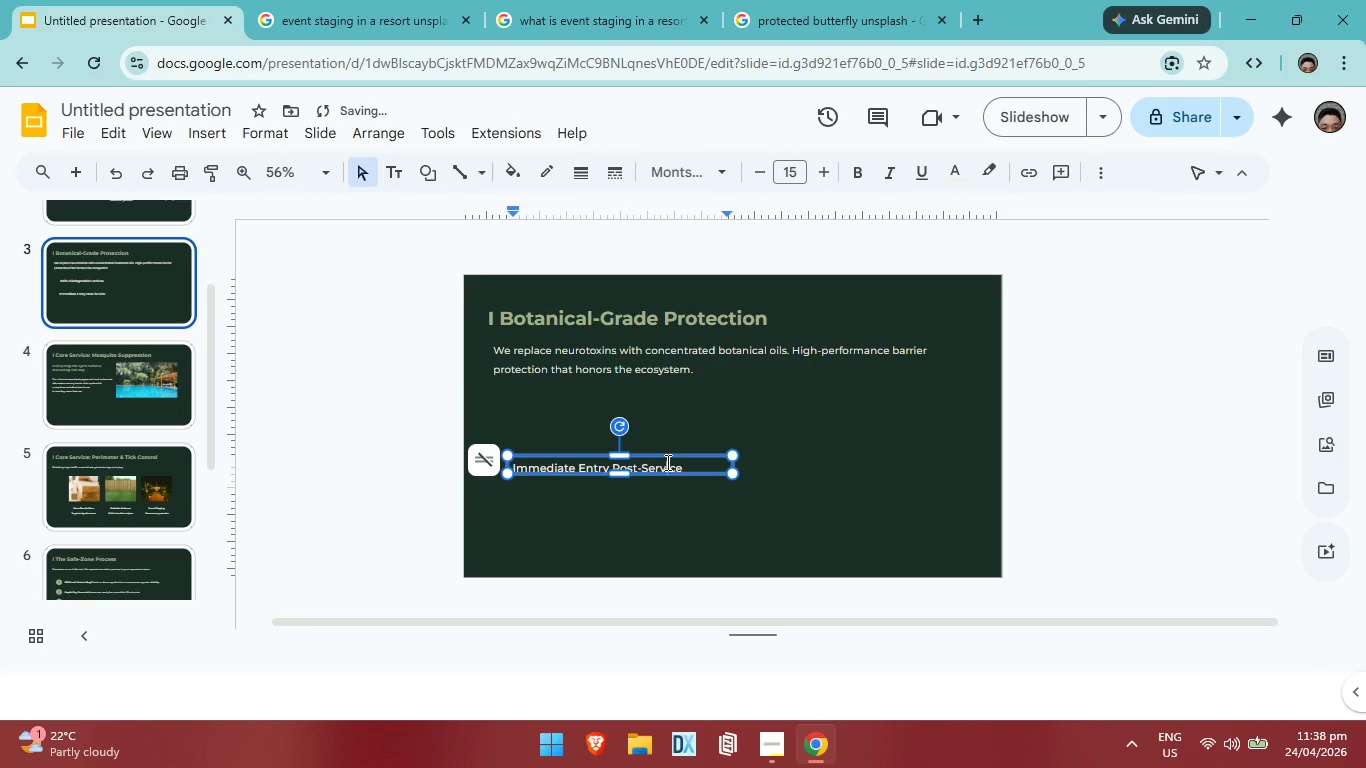 
key(Backspace)
 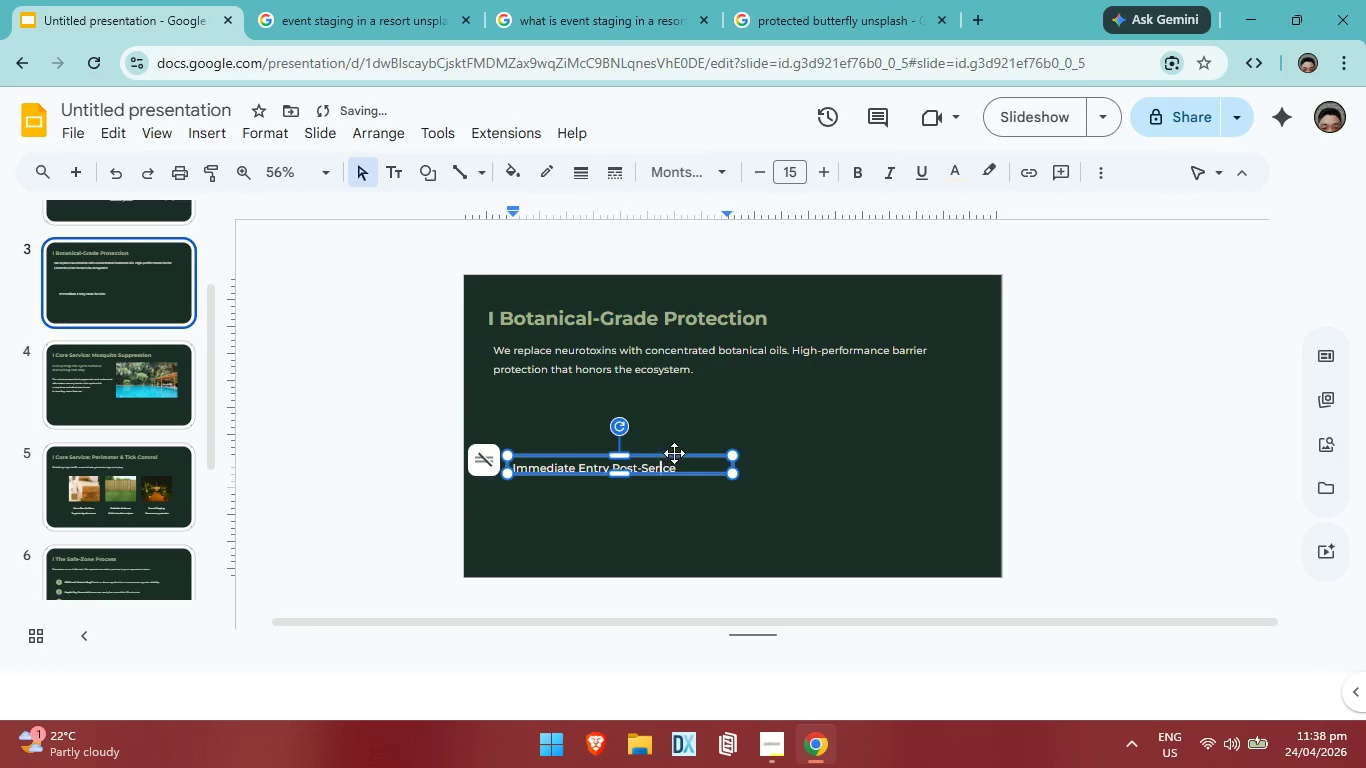 
left_click([676, 453])
 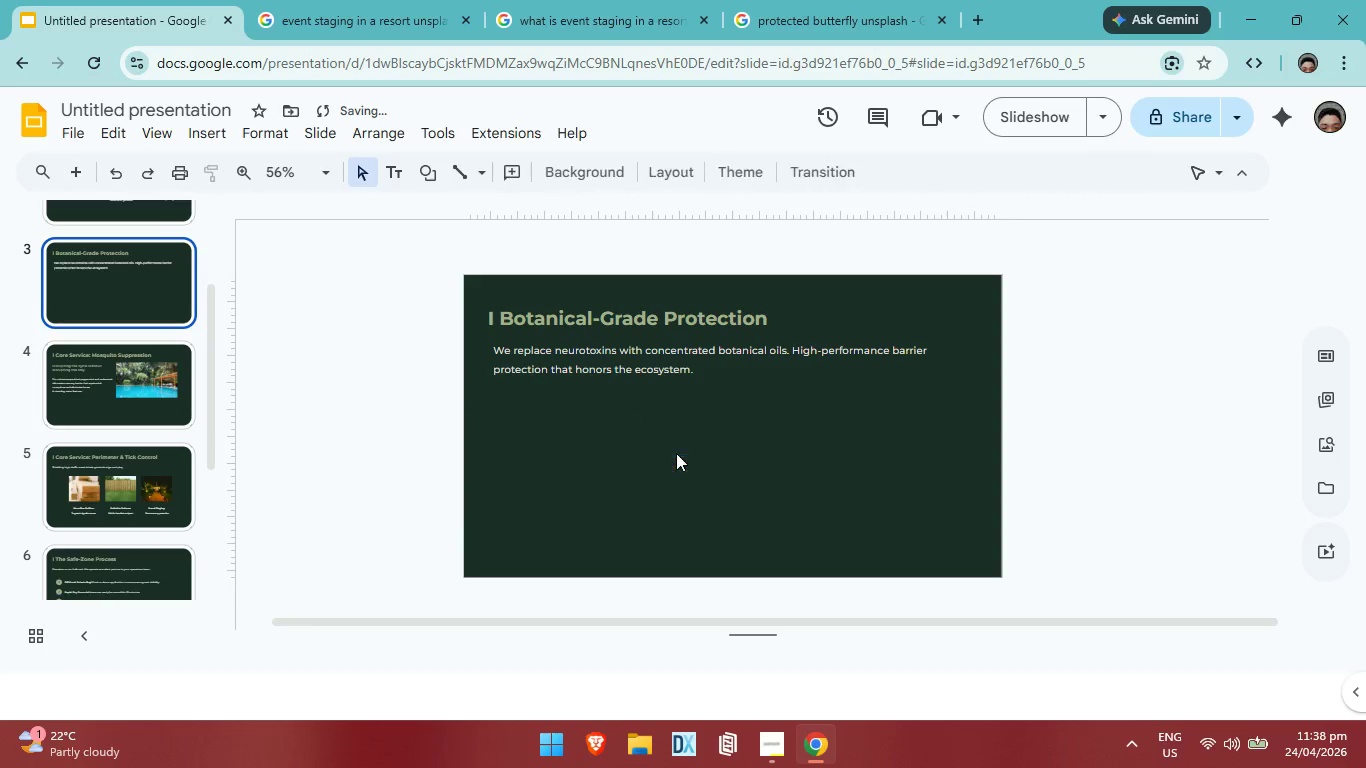 
key(Backspace)
 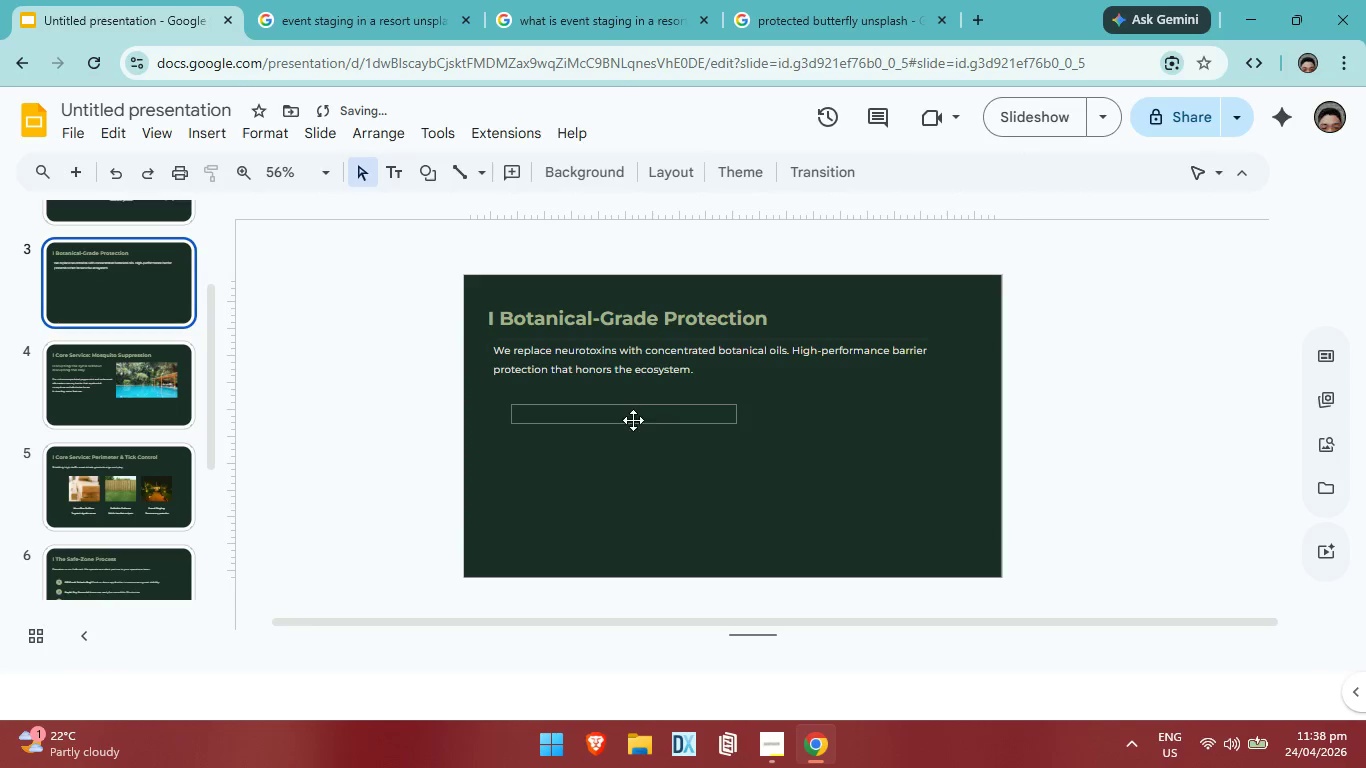 
left_click([628, 417])
 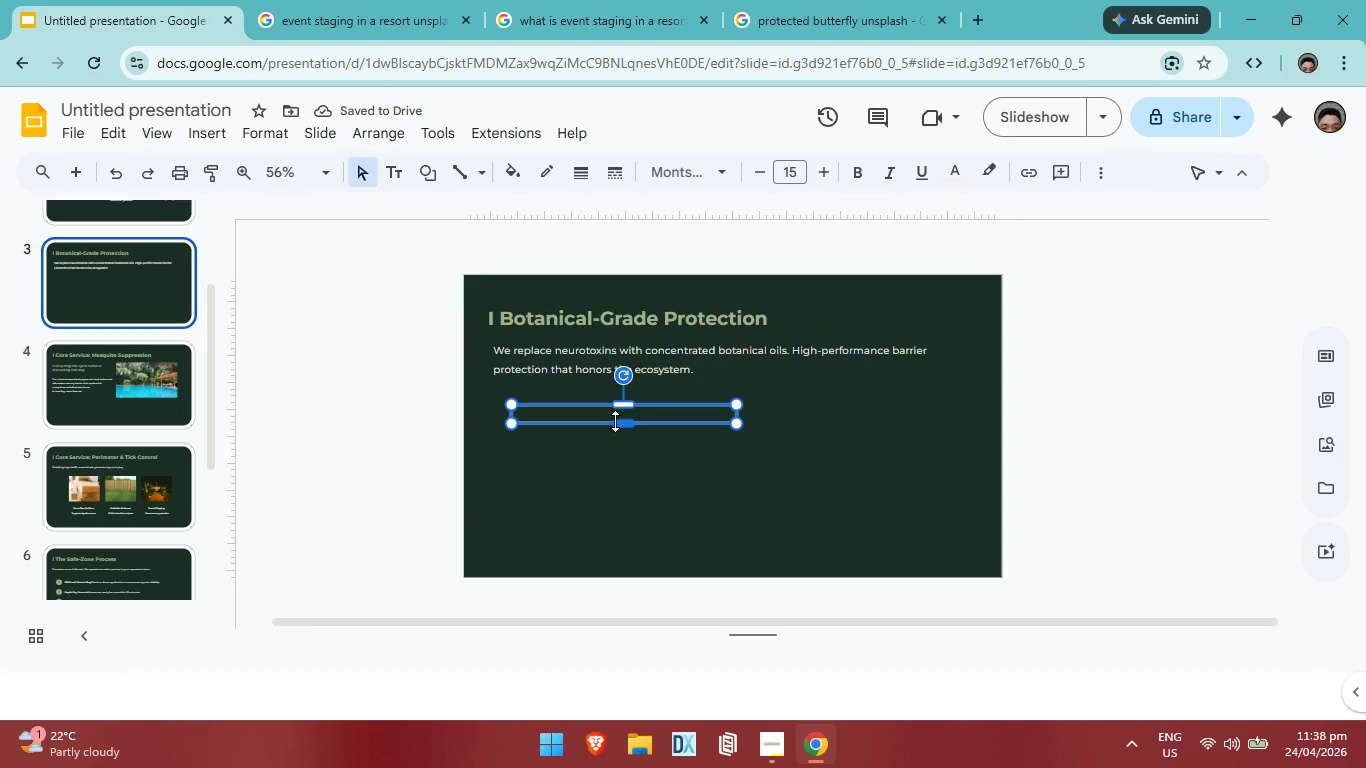 
left_click_drag(start_coordinate=[615, 421], to_coordinate=[610, 509])
 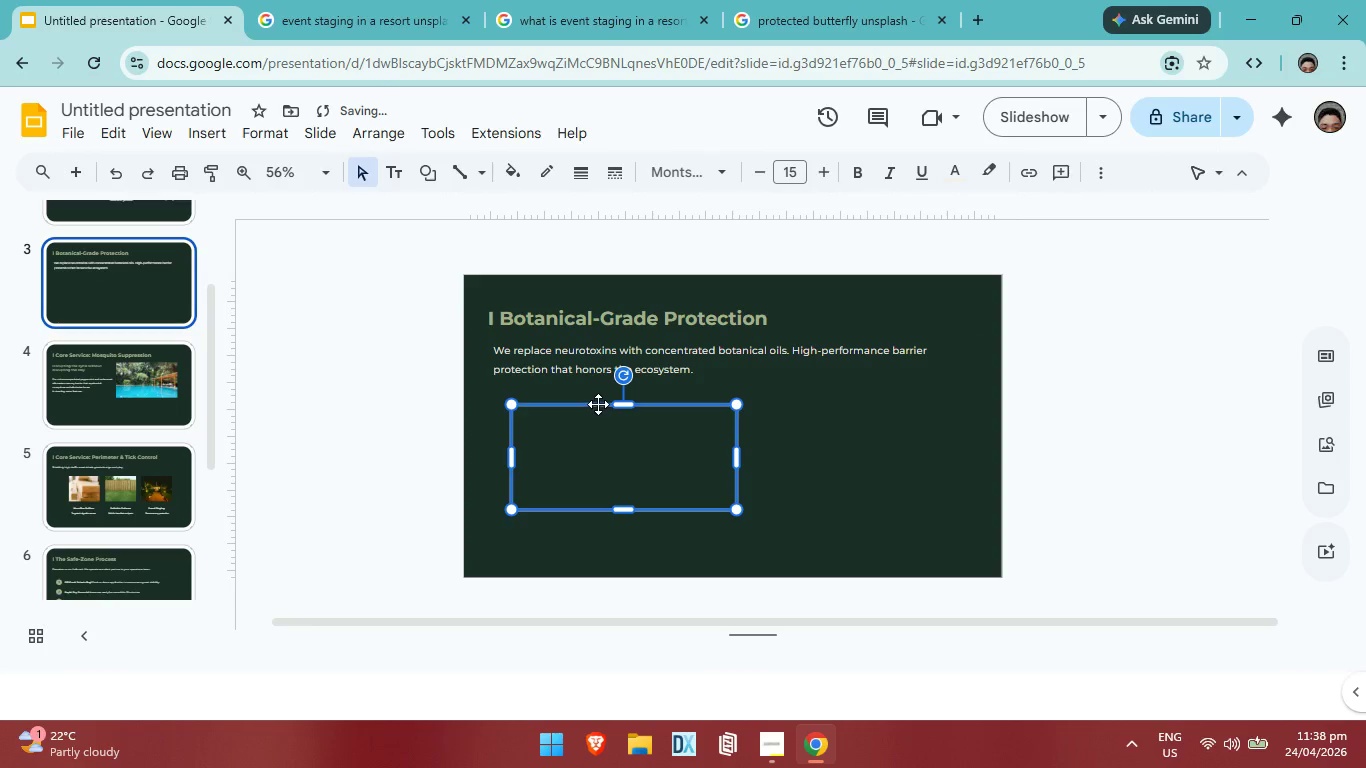 
left_click_drag(start_coordinate=[598, 404], to_coordinate=[584, 400])
 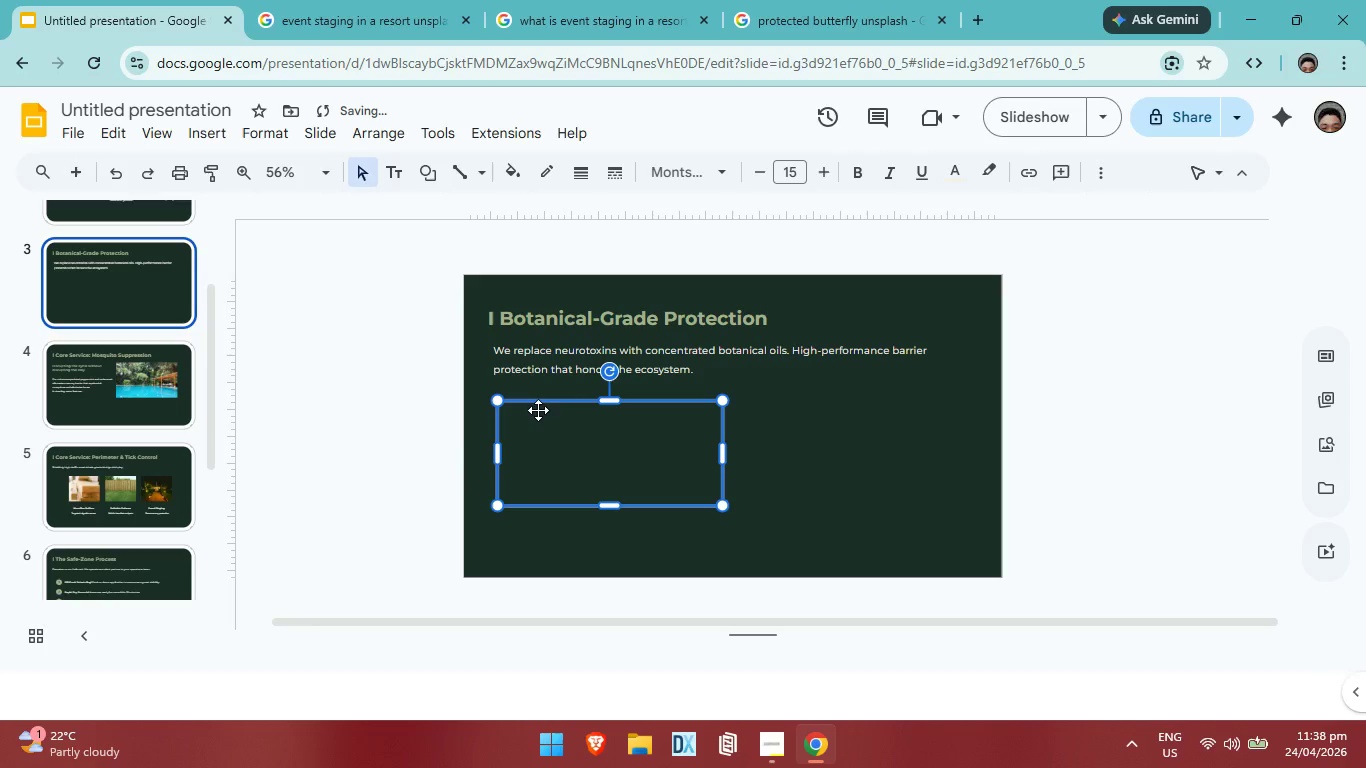 
double_click([538, 409])
 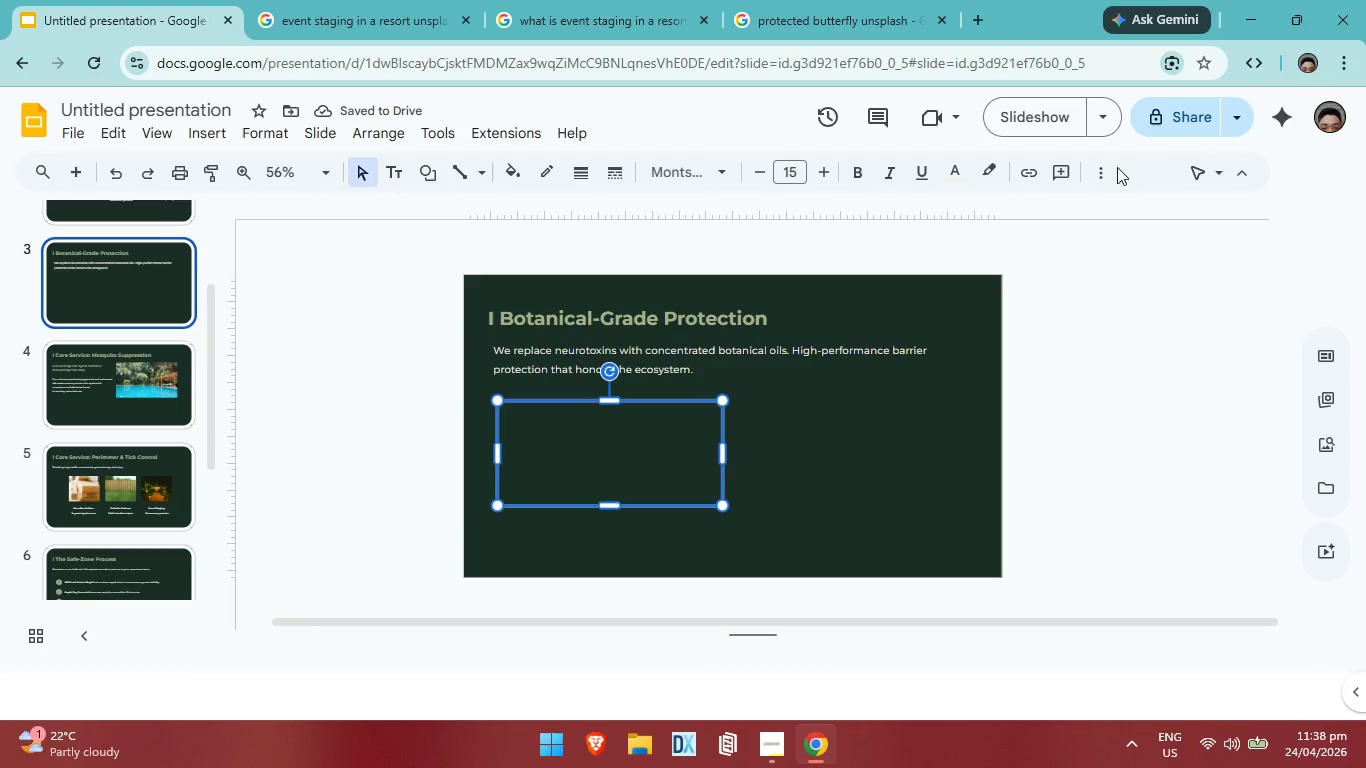 
left_click([1103, 174])
 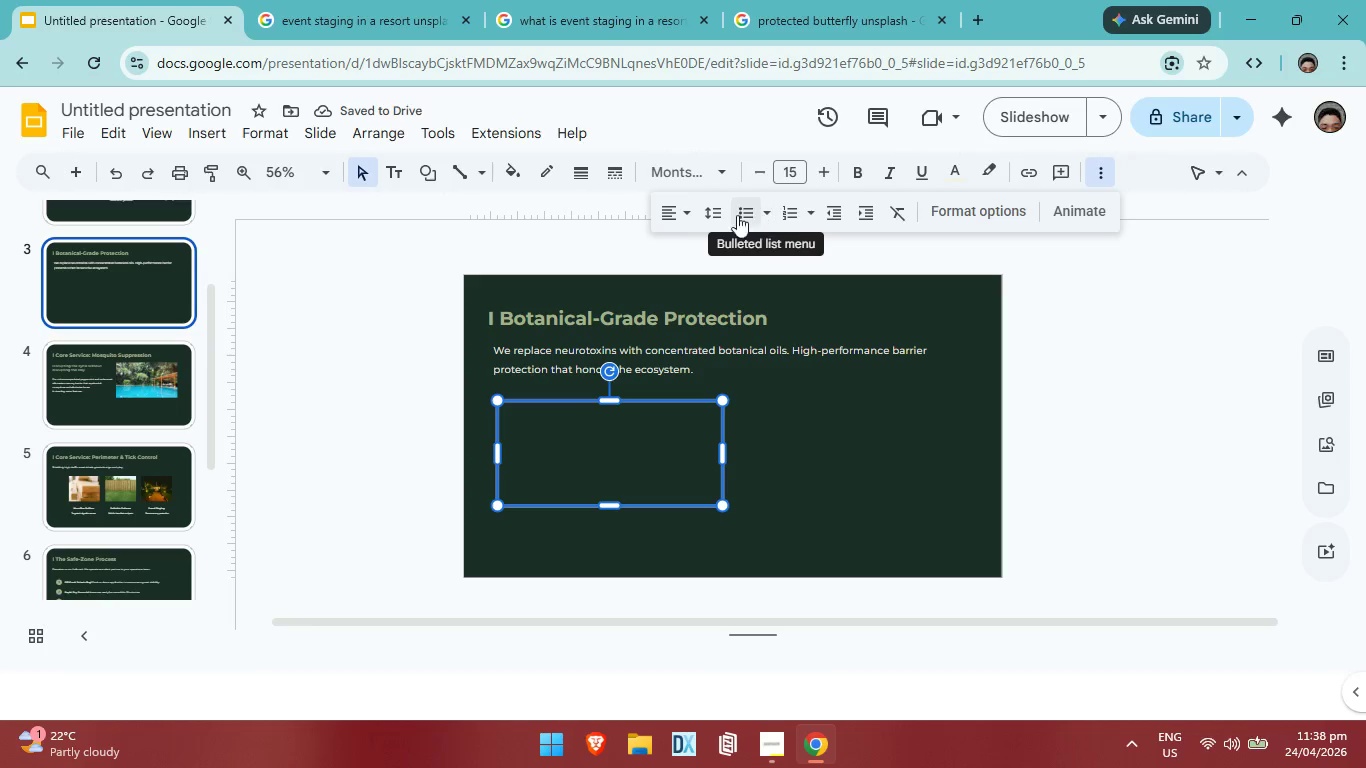 
left_click([737, 214])
 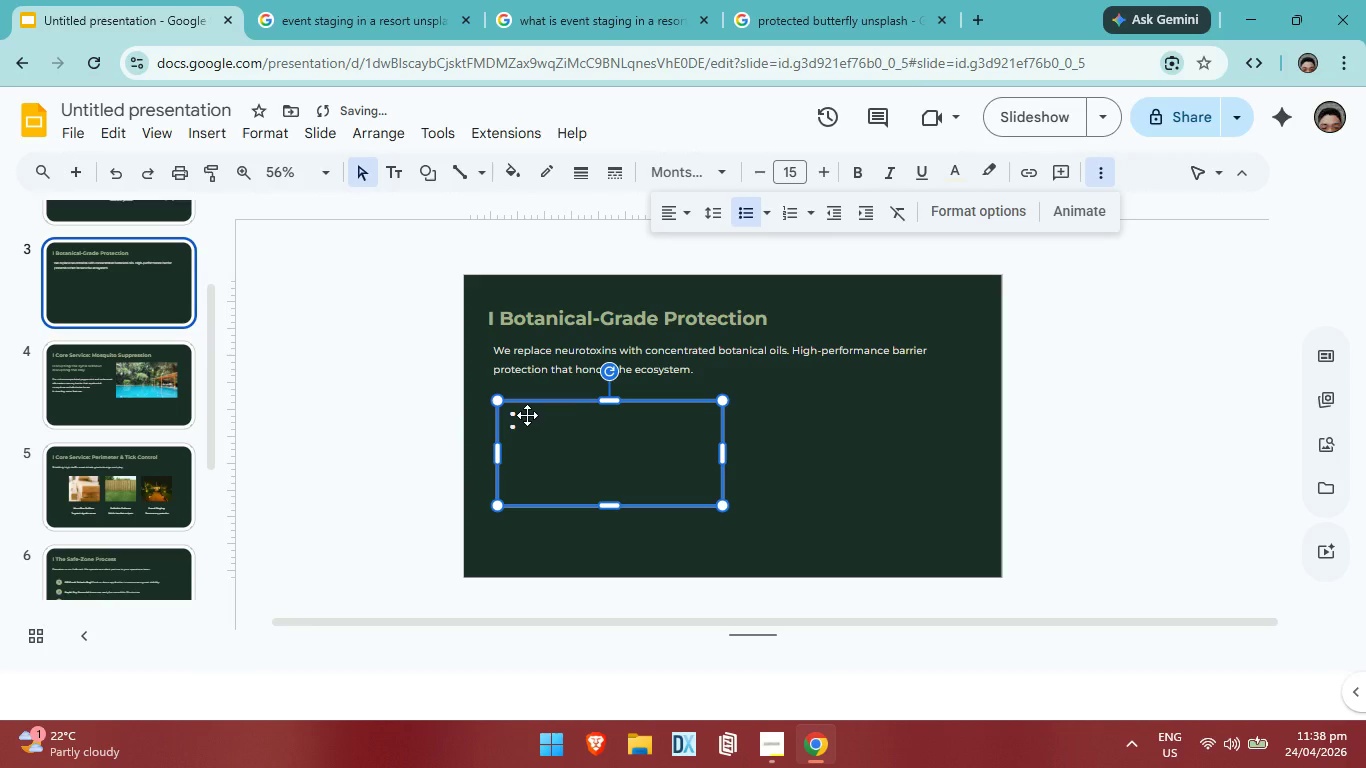 
left_click([527, 415])
 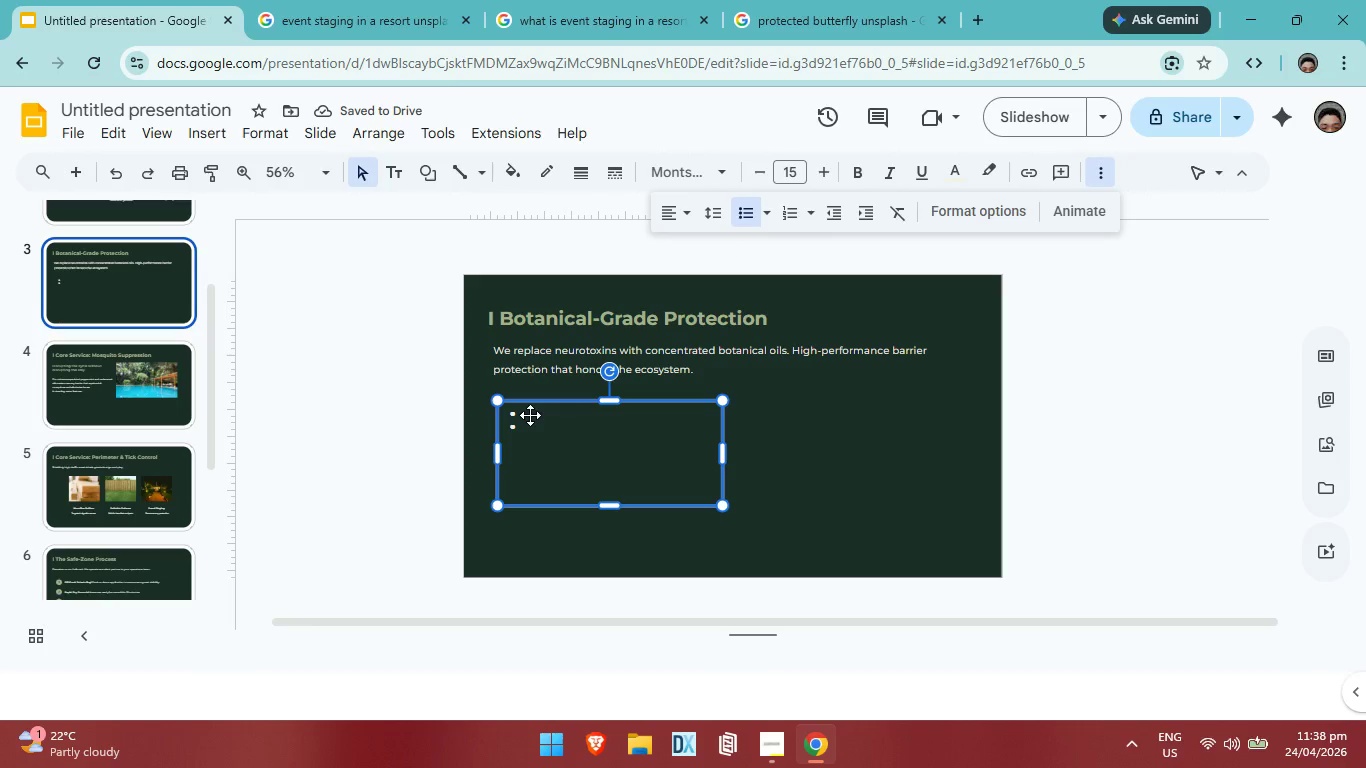 
double_click([530, 415])
 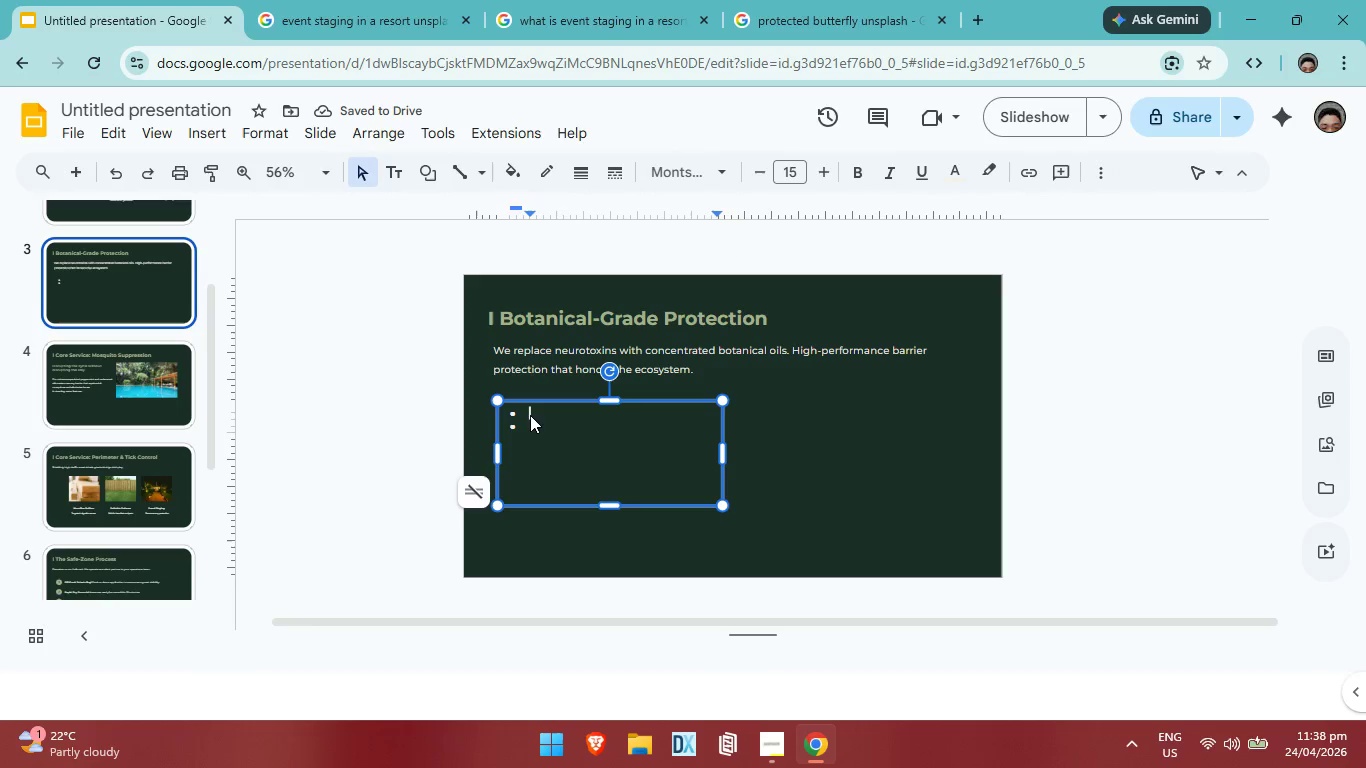 
triple_click([530, 415])
 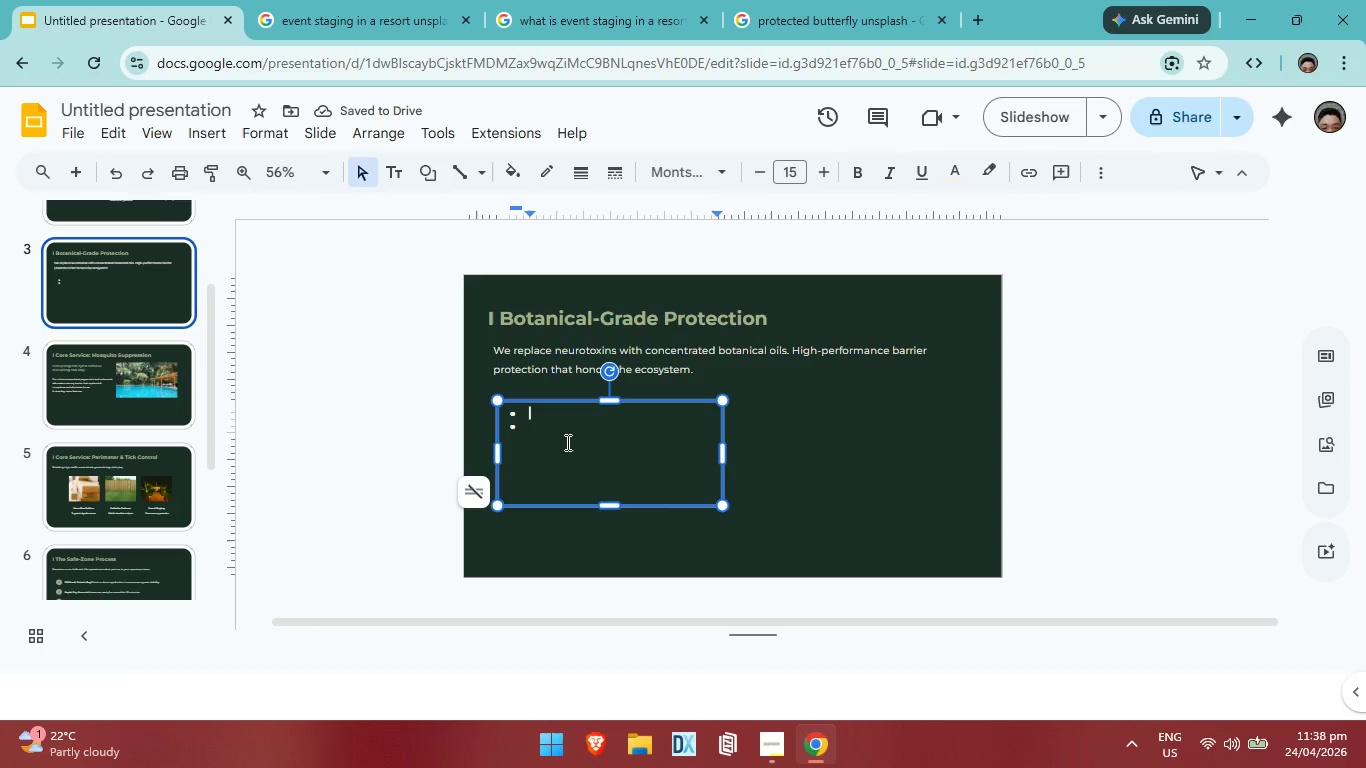 
key(Enter)
 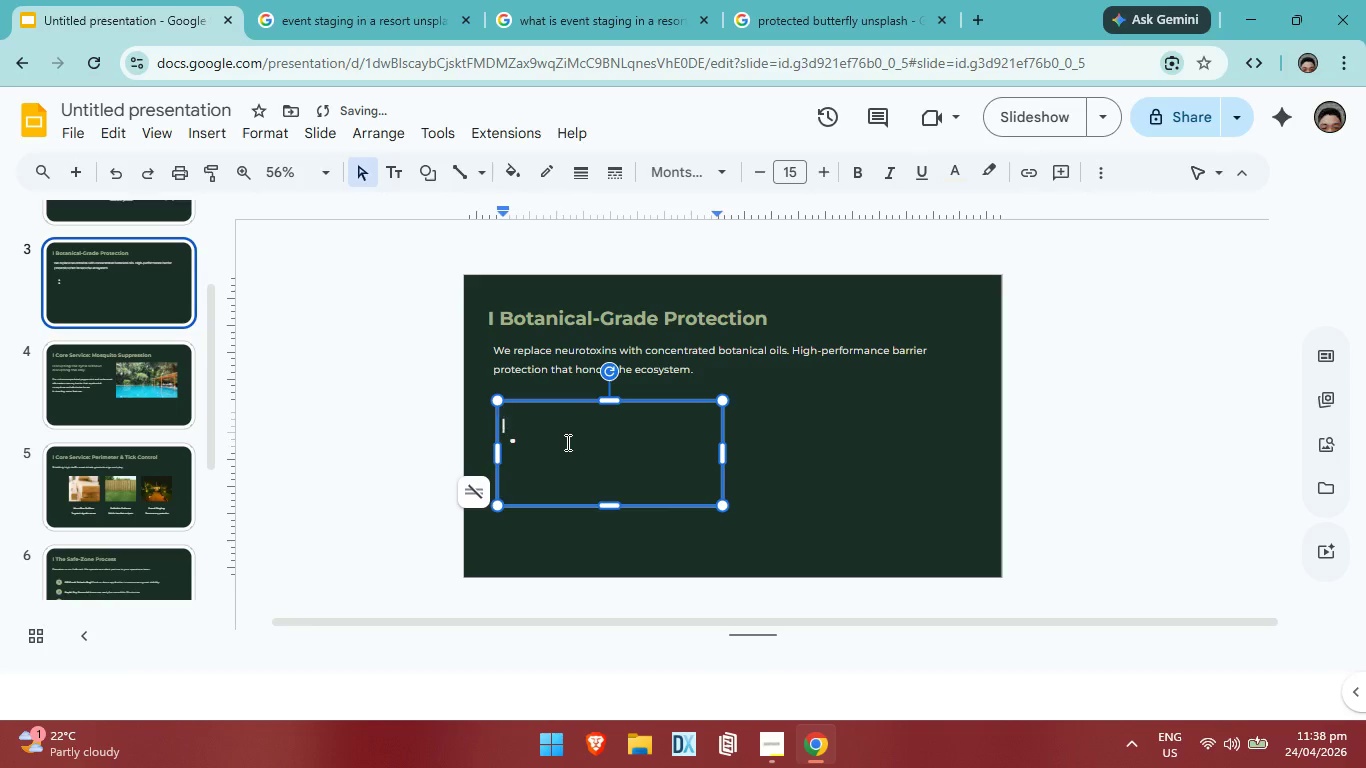 
key(Enter)
 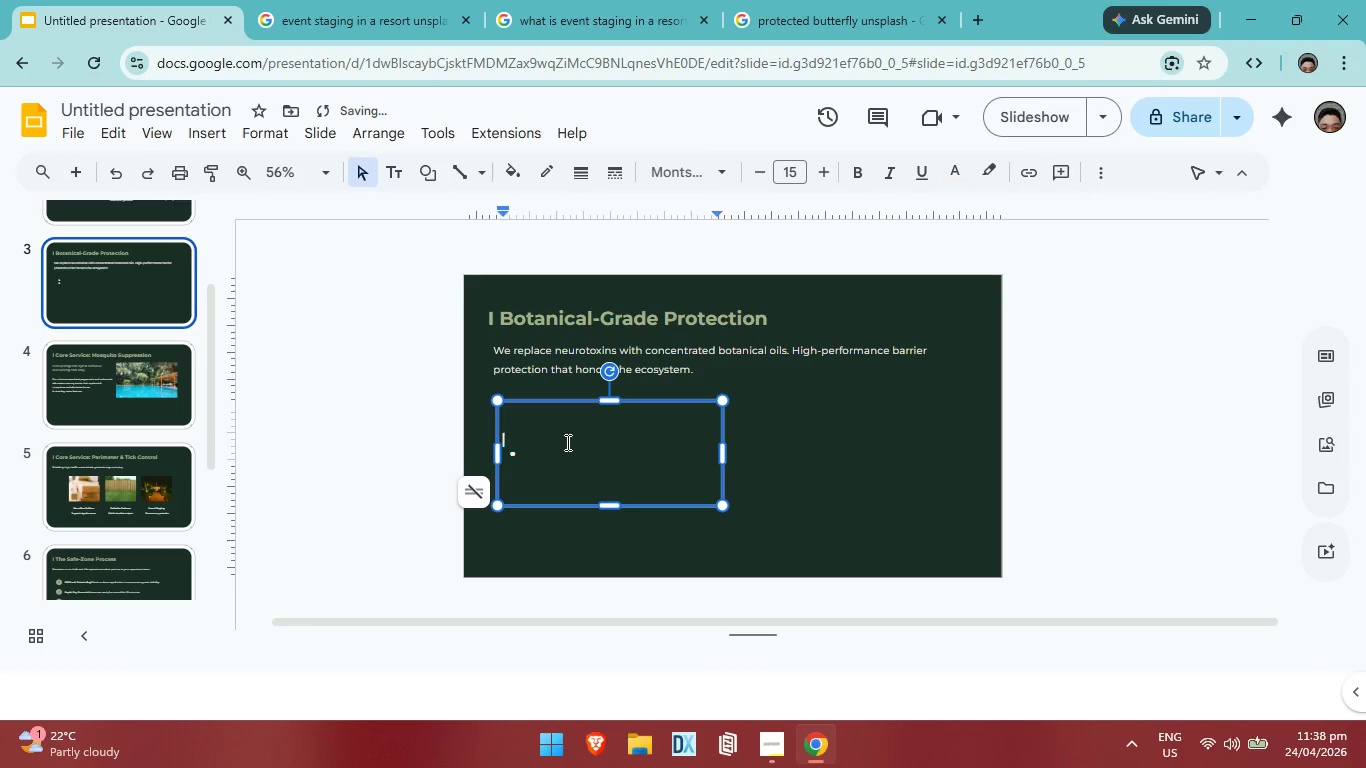 
key(Enter)
 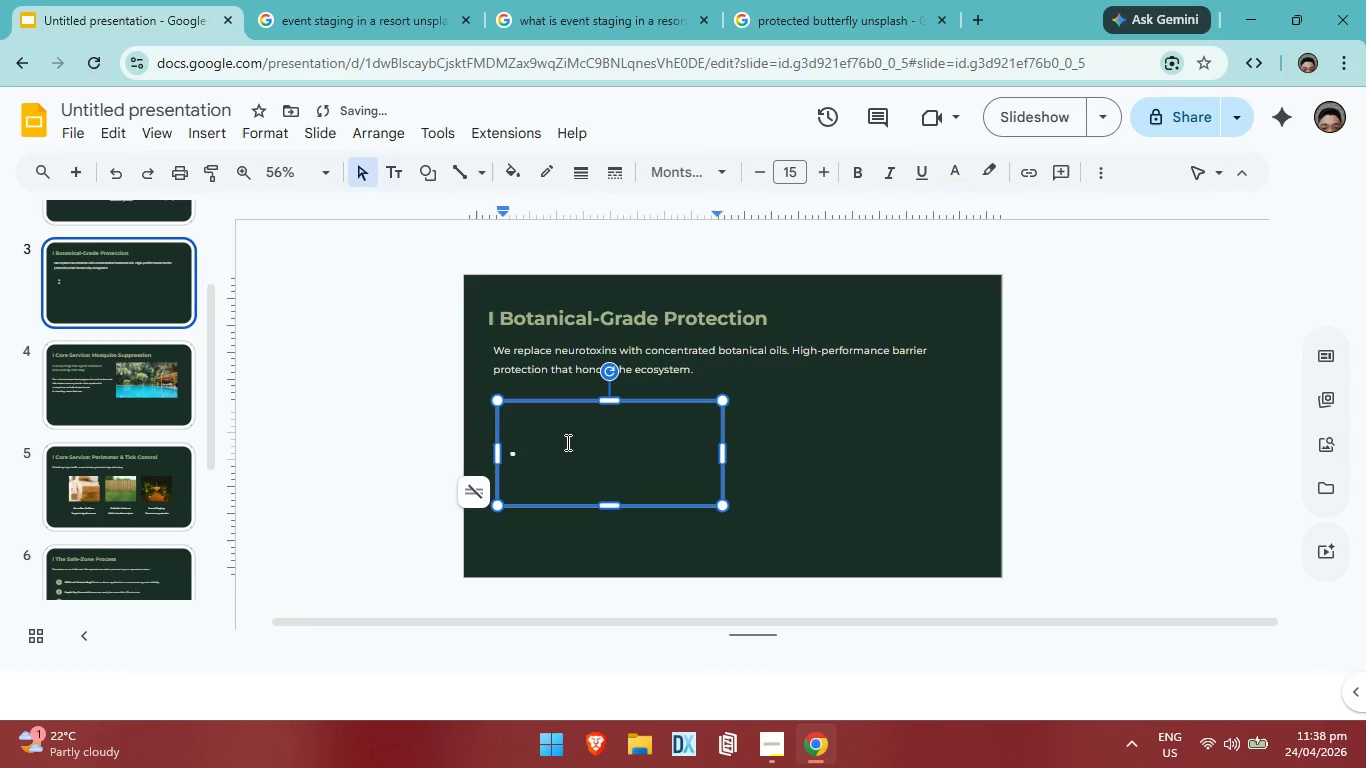 
key(Backspace)
 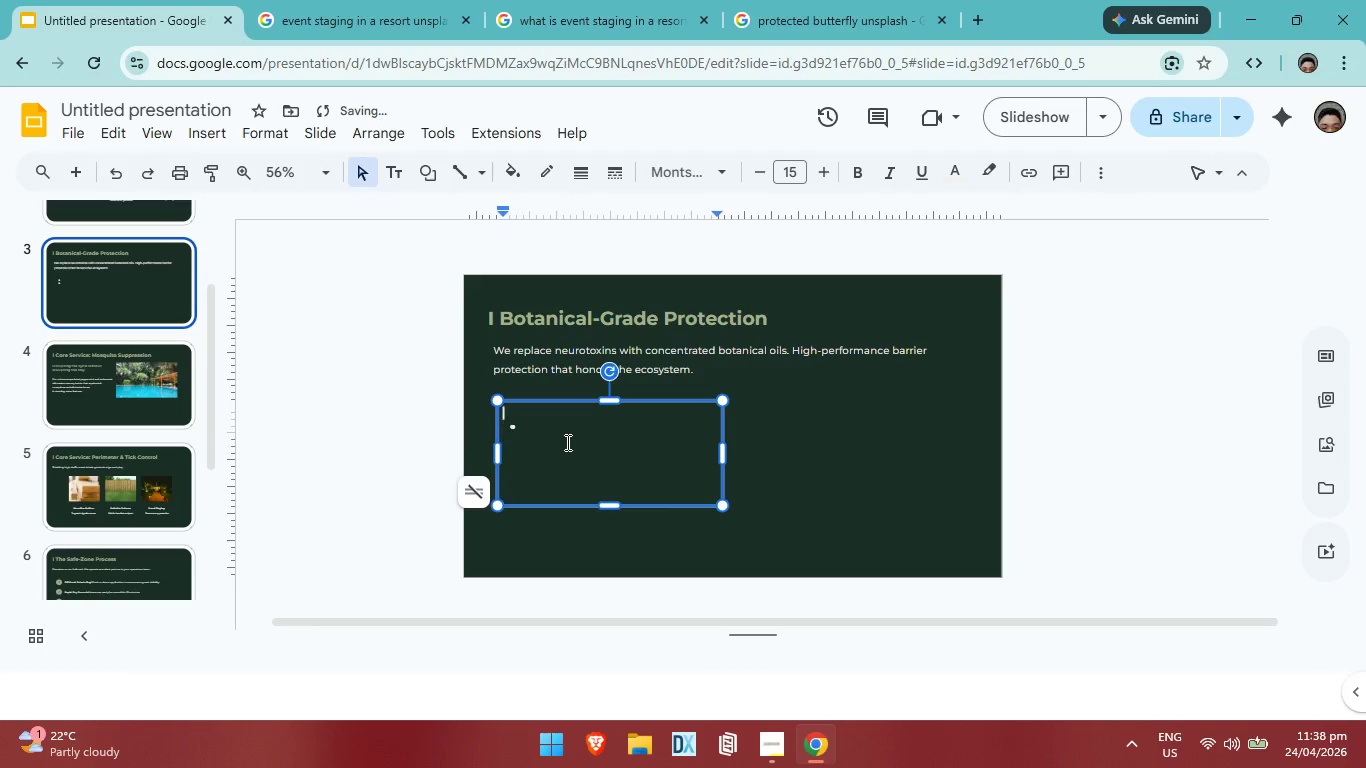 
key(Backspace)
 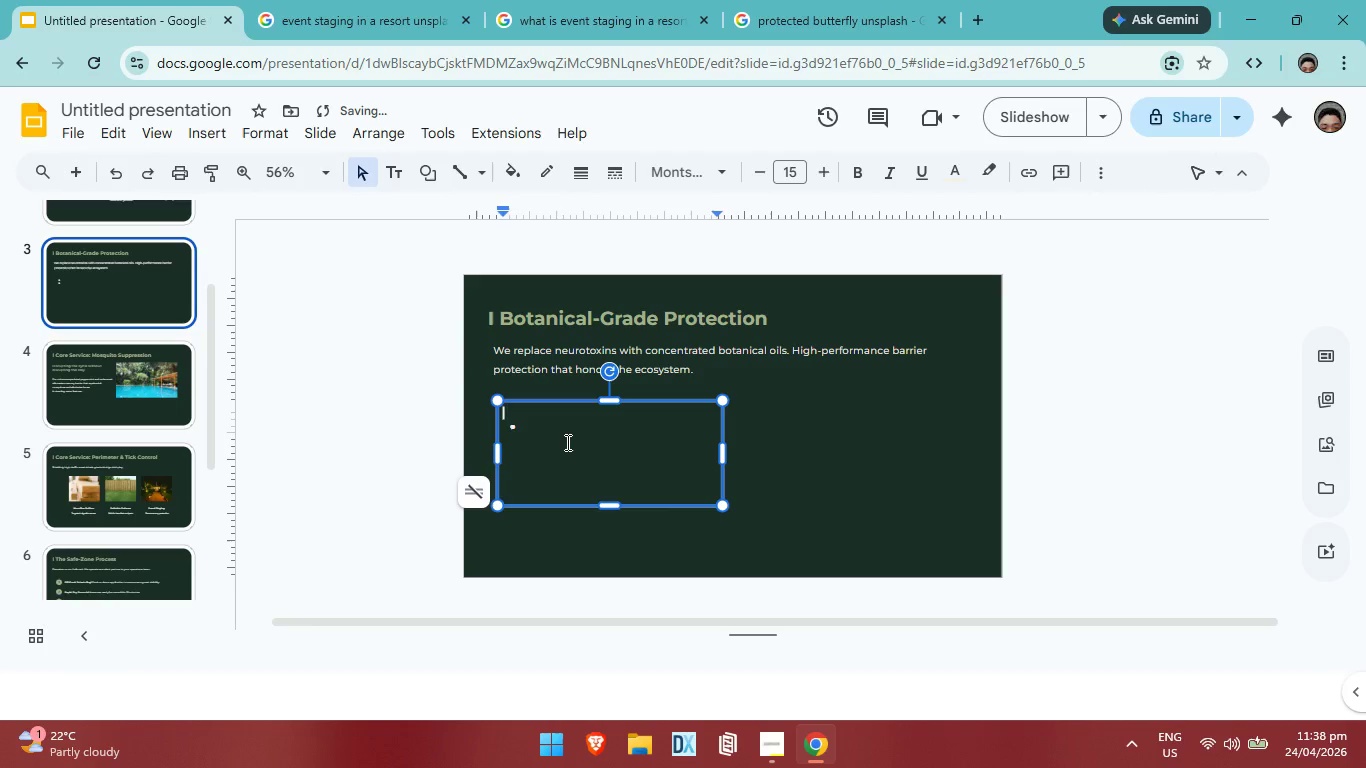 
key(Backspace)
 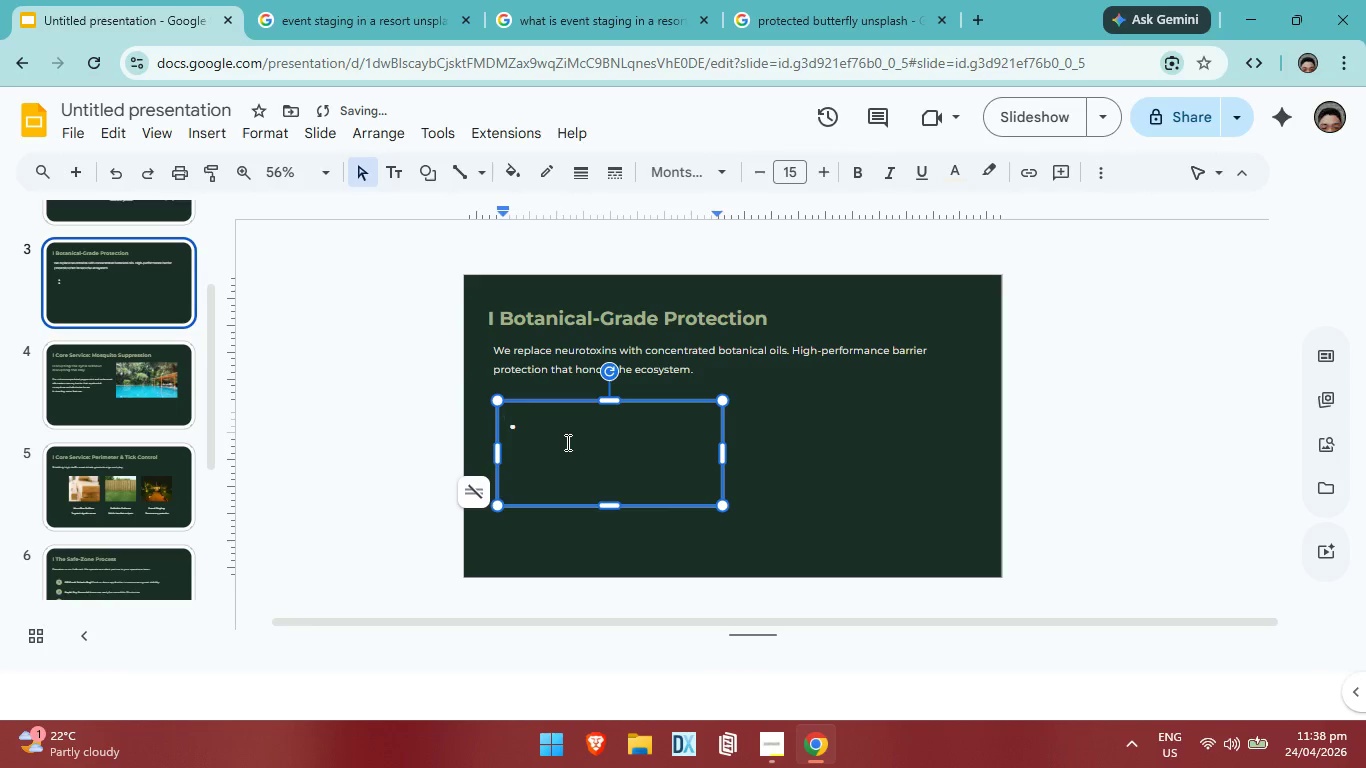 
key(Backspace)
 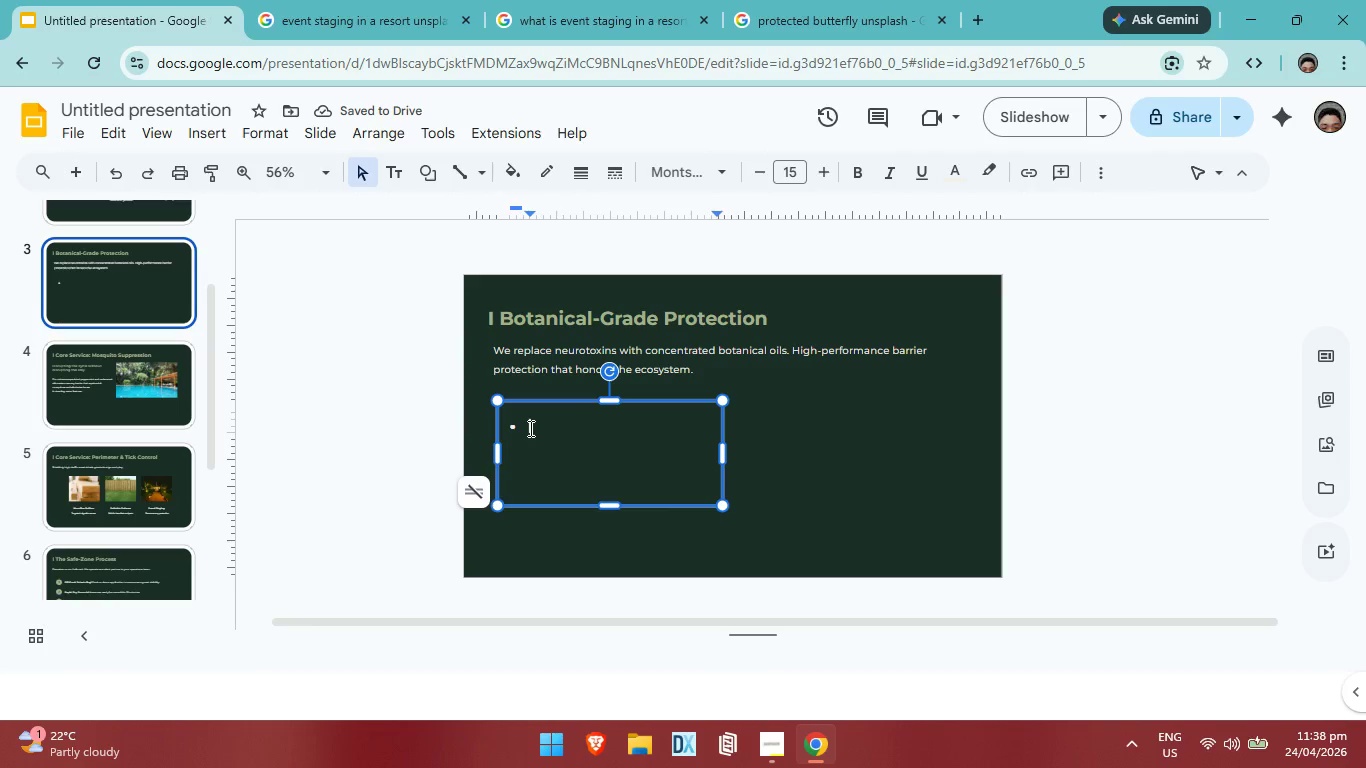 
key(Backspace)
 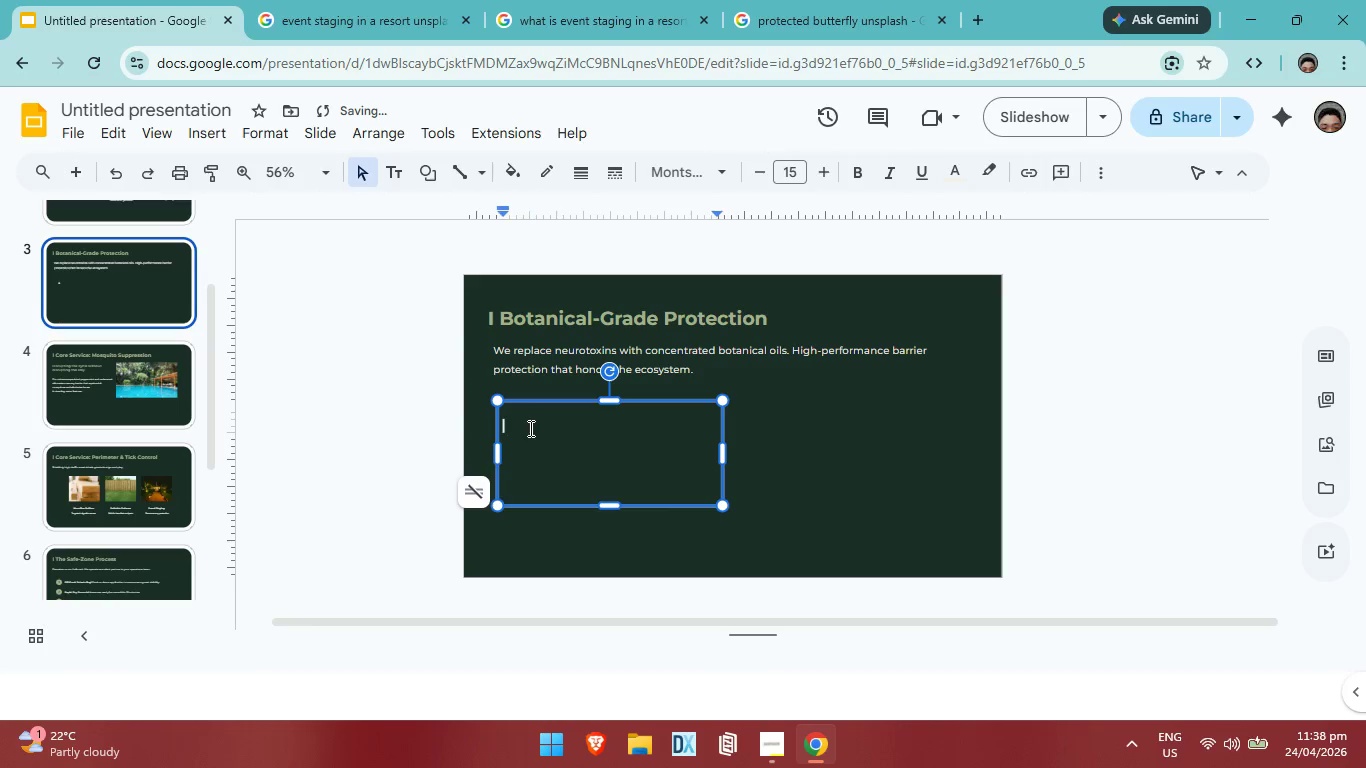 
key(Backspace)
 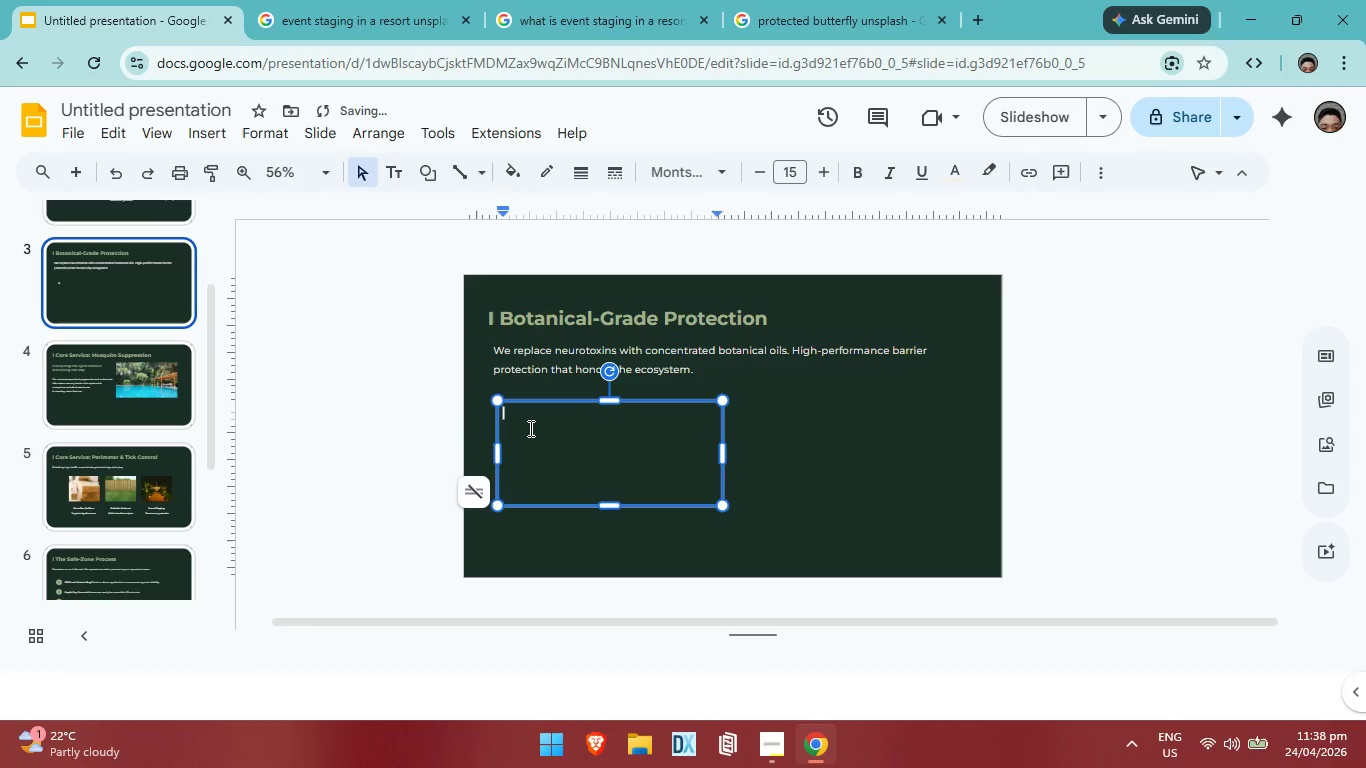 
key(Backspace)
 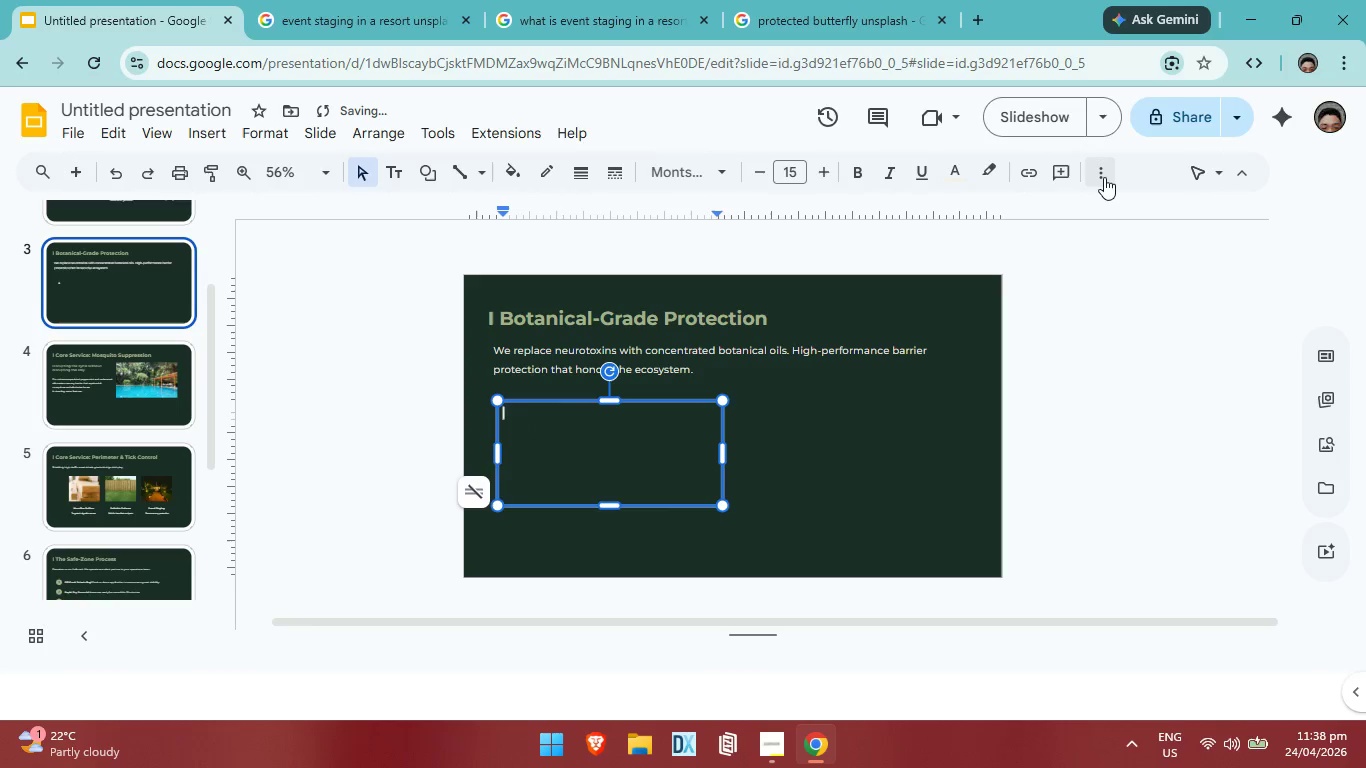 
left_click([1104, 177])
 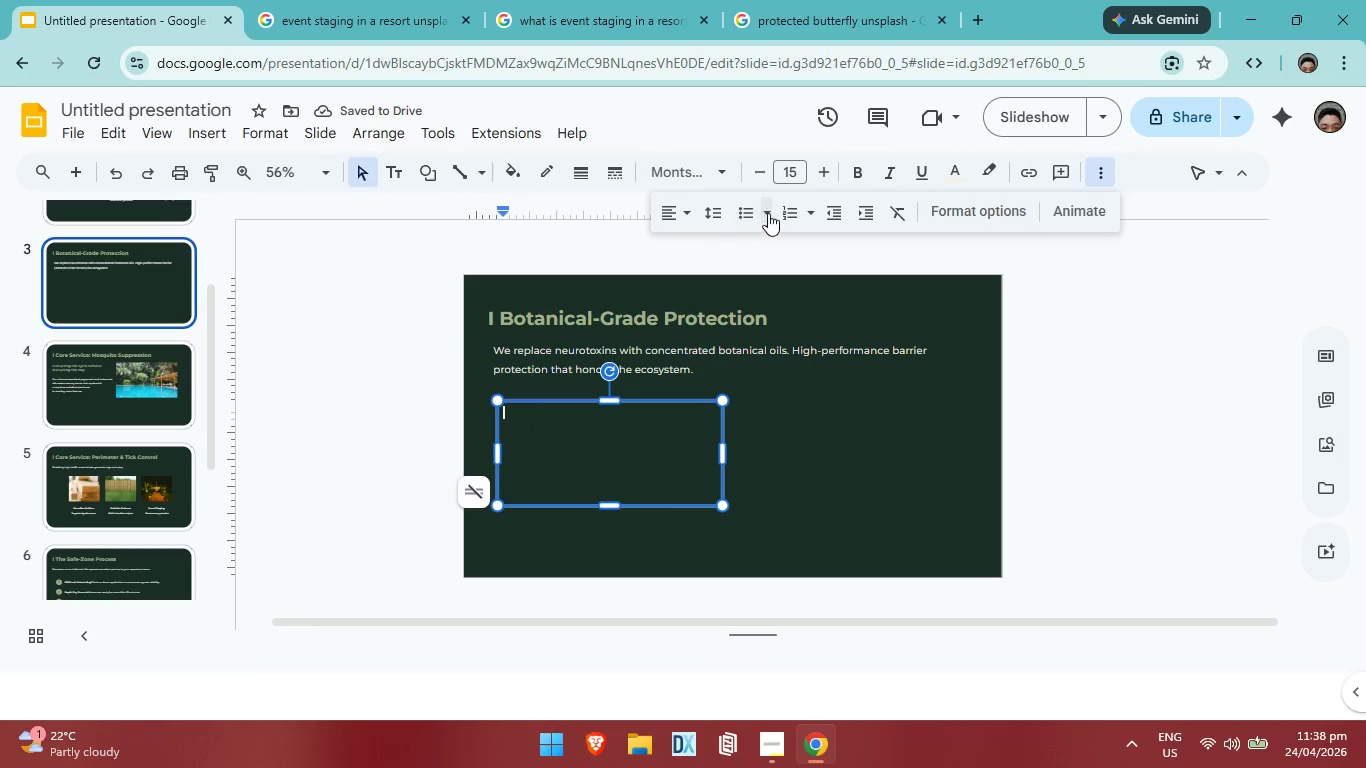 
left_click([770, 213])
 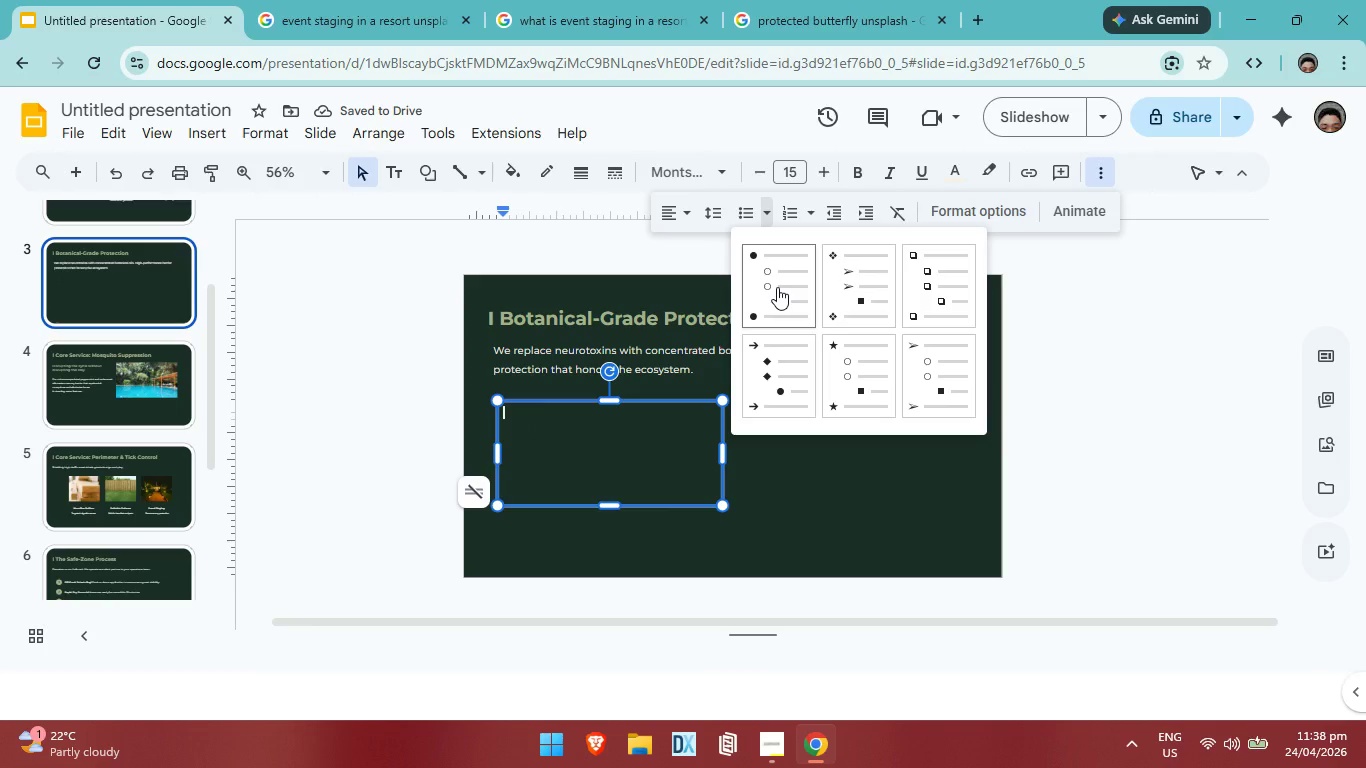 
left_click([777, 287])
 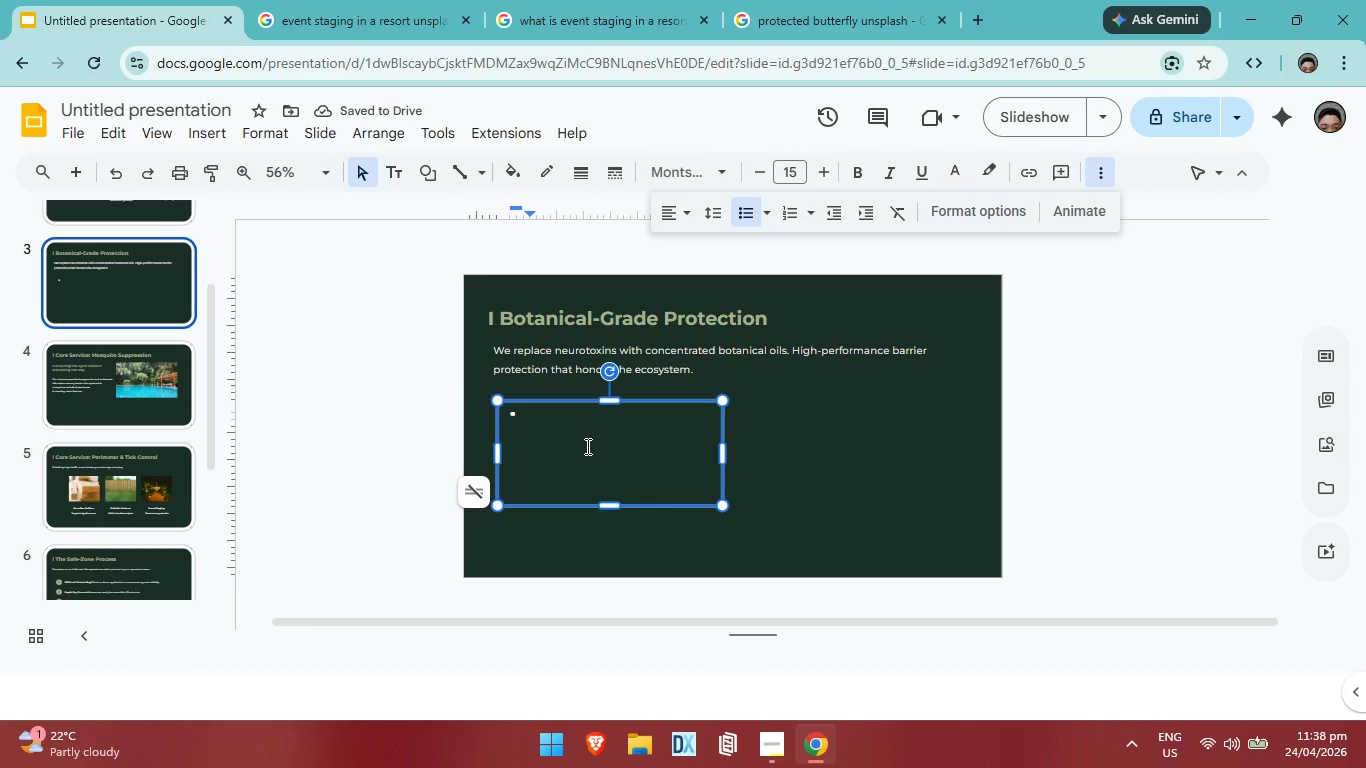 
wait(5.39)
 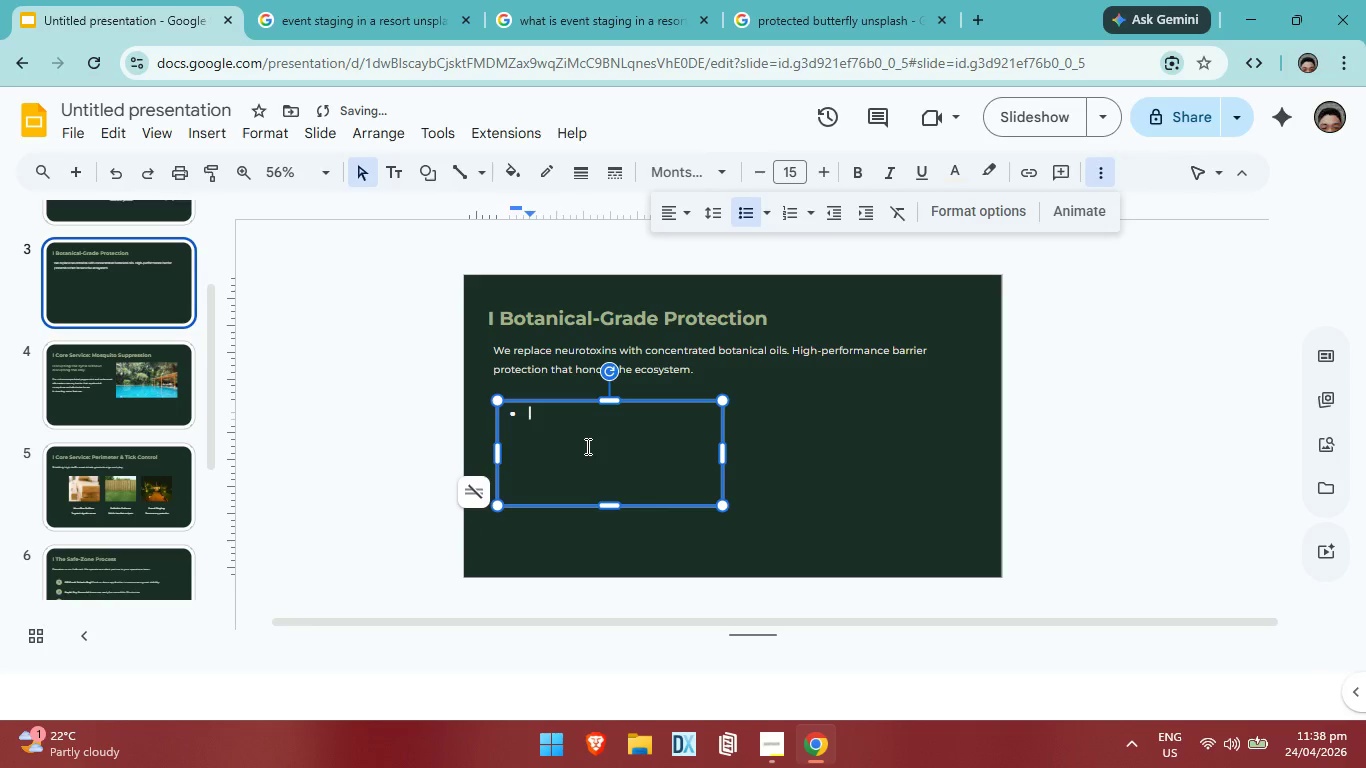 
type(100% bIO)
key(Backspace)
key(Backspace)
key(Backspace)
type(Biodegradable Actives)
 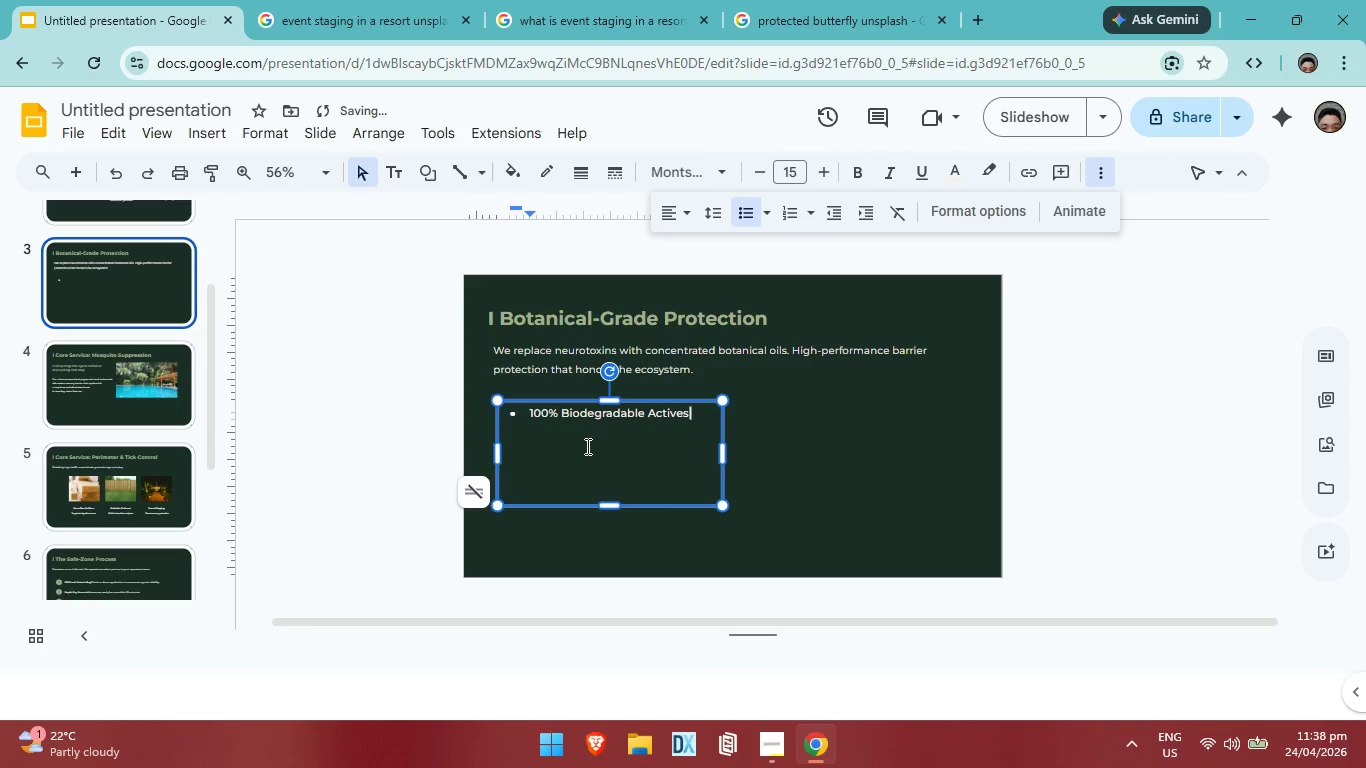 
key(Enter)
 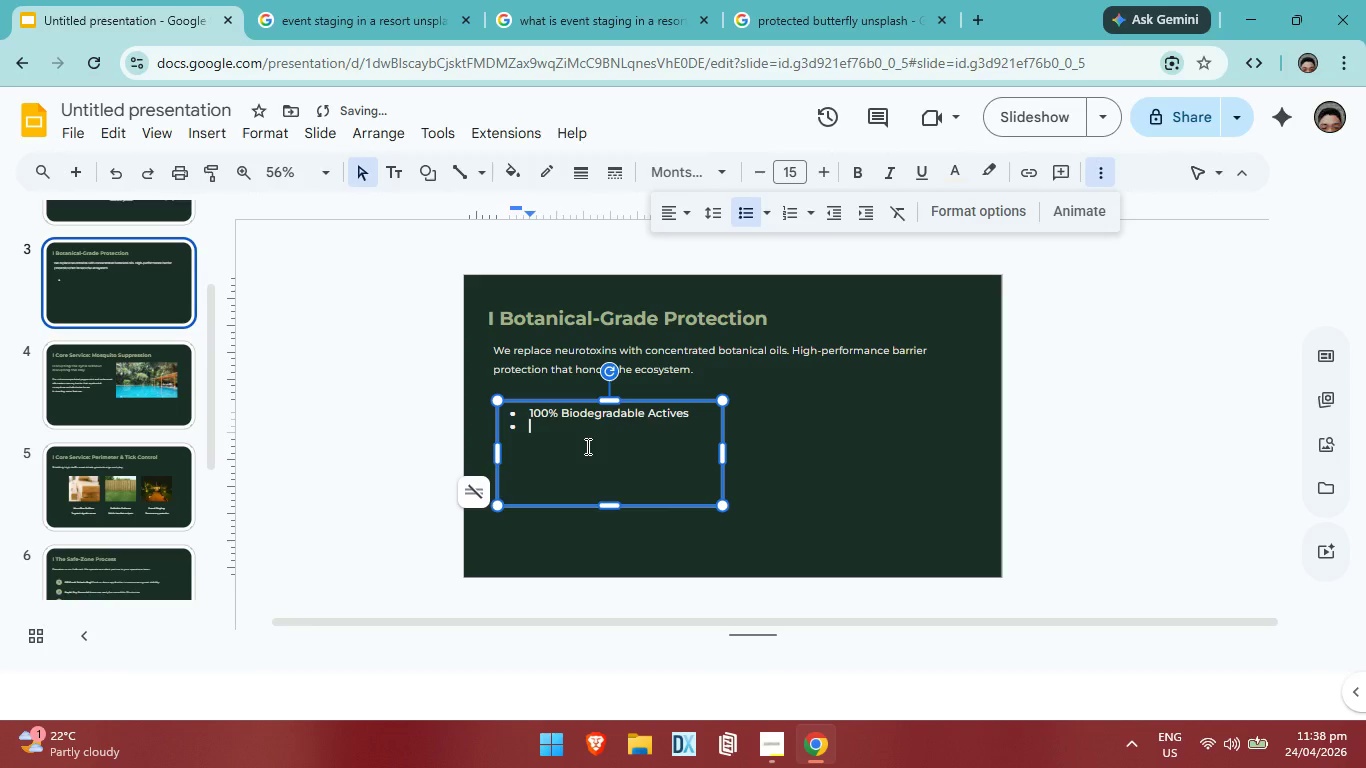 
type(Precision Low-Pressure aPPLICATION)
key(Backspace)
key(Backspace)
key(Backspace)
key(Backspace)
key(Backspace)
key(Backspace)
key(Backspace)
key(Backspace)
key(Backspace)
key(Backspace)
key(Backspace)
type(a)
key(Backspace)
type(aP)
key(Backspace)
key(Backspace)
type(Applia)
key(Backspace)
type(cation)
 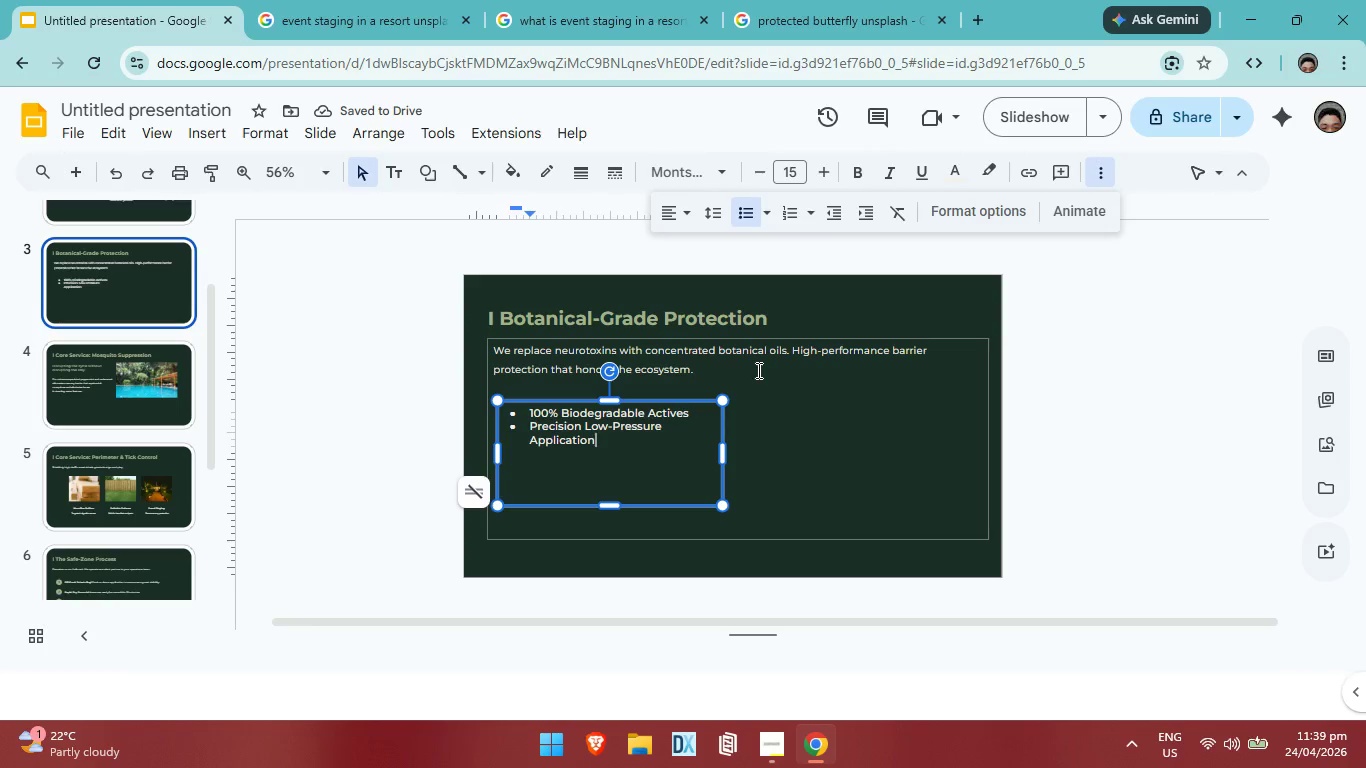 
key(Enter)
 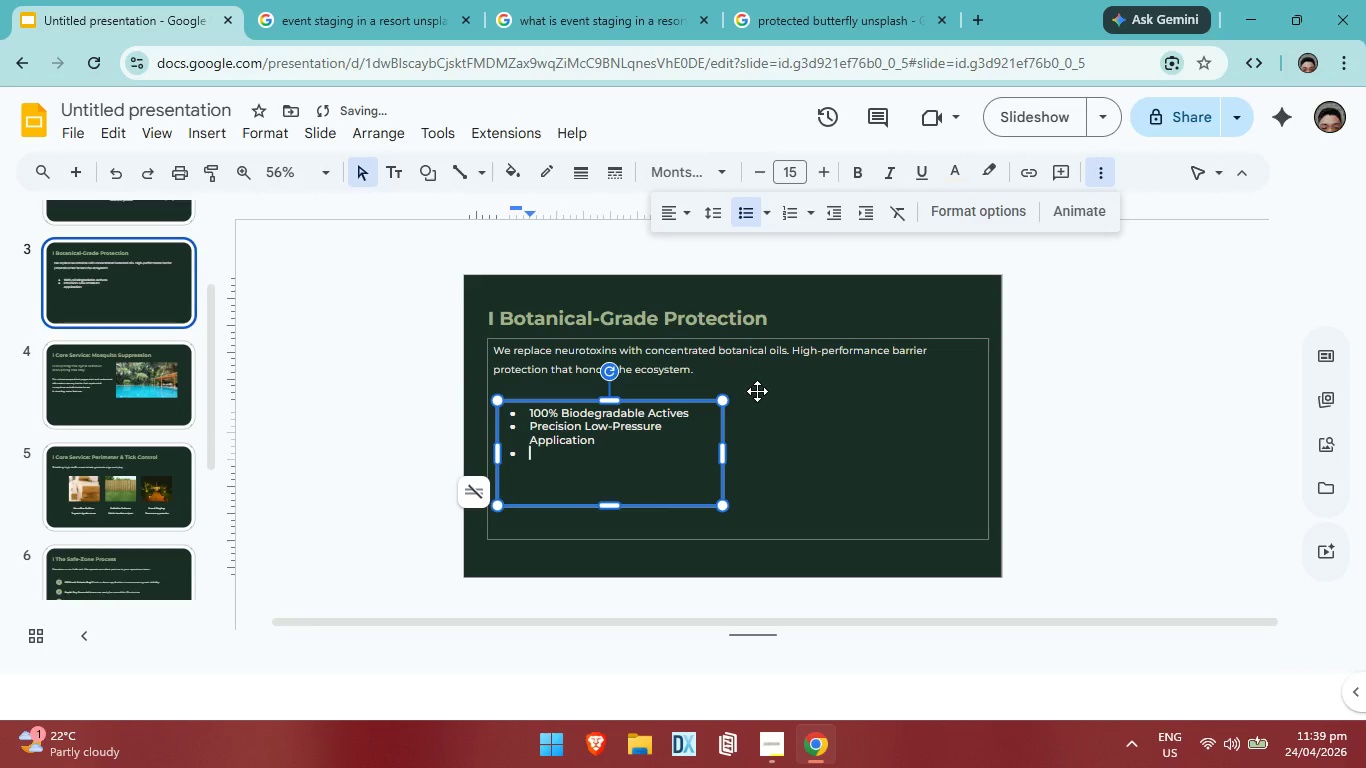 
type(IM)
key(Backspace)
type(mmediate Entry Post-Service)
 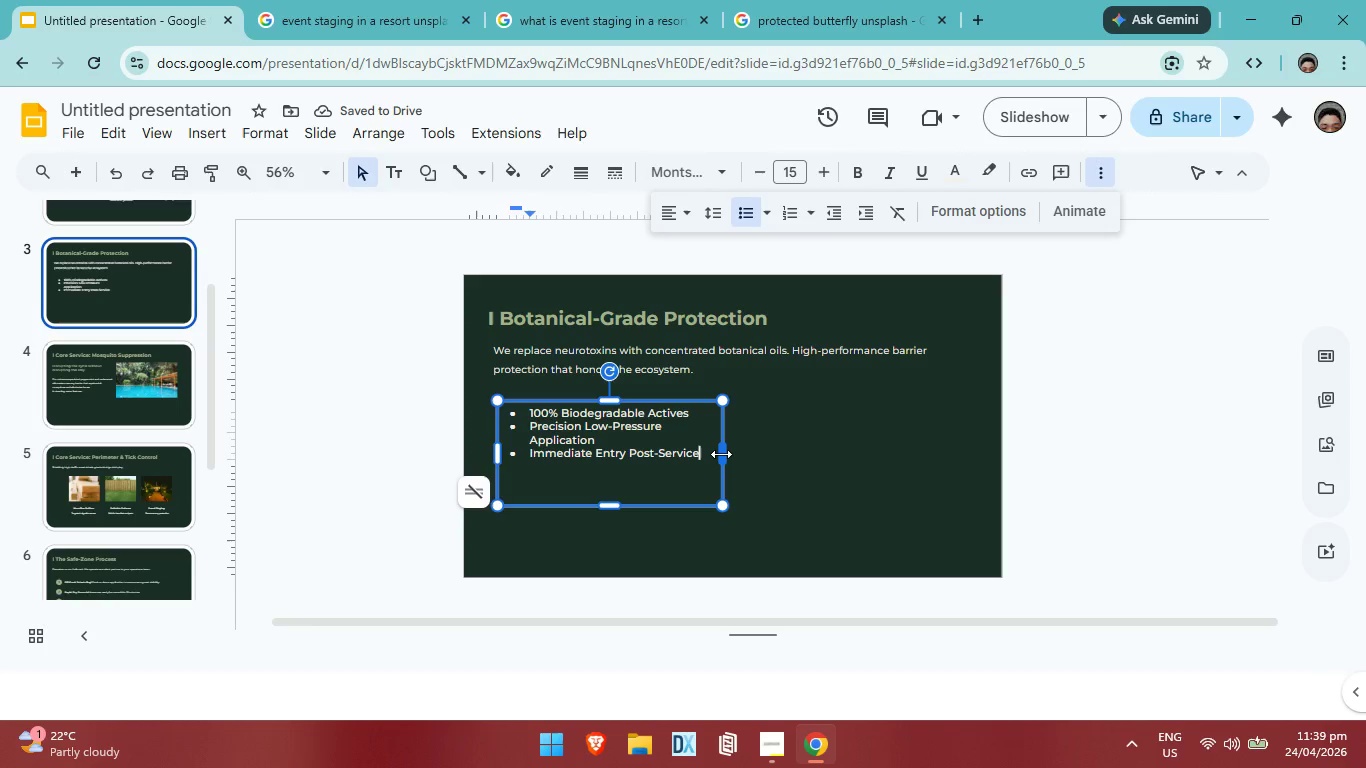 
left_click_drag(start_coordinate=[722, 454], to_coordinate=[759, 452])
 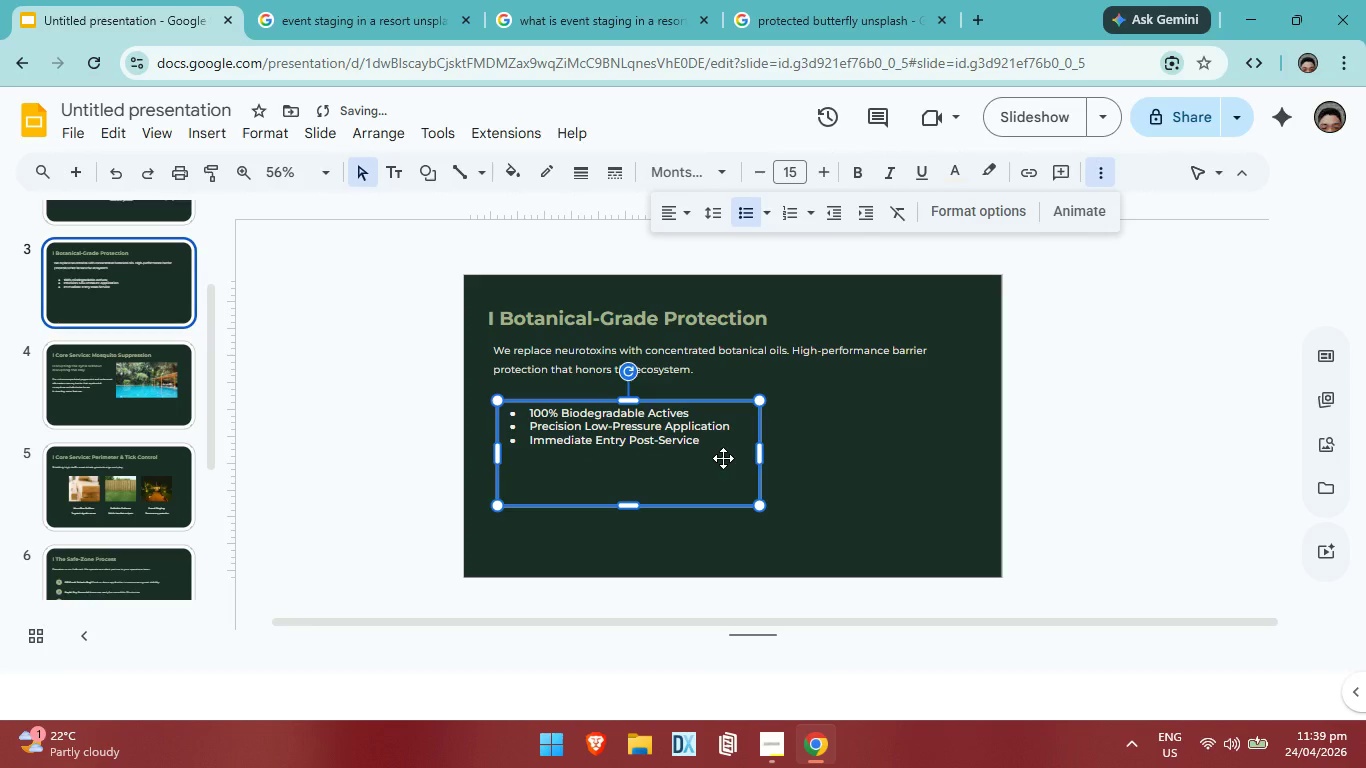 
key(Control+A)
 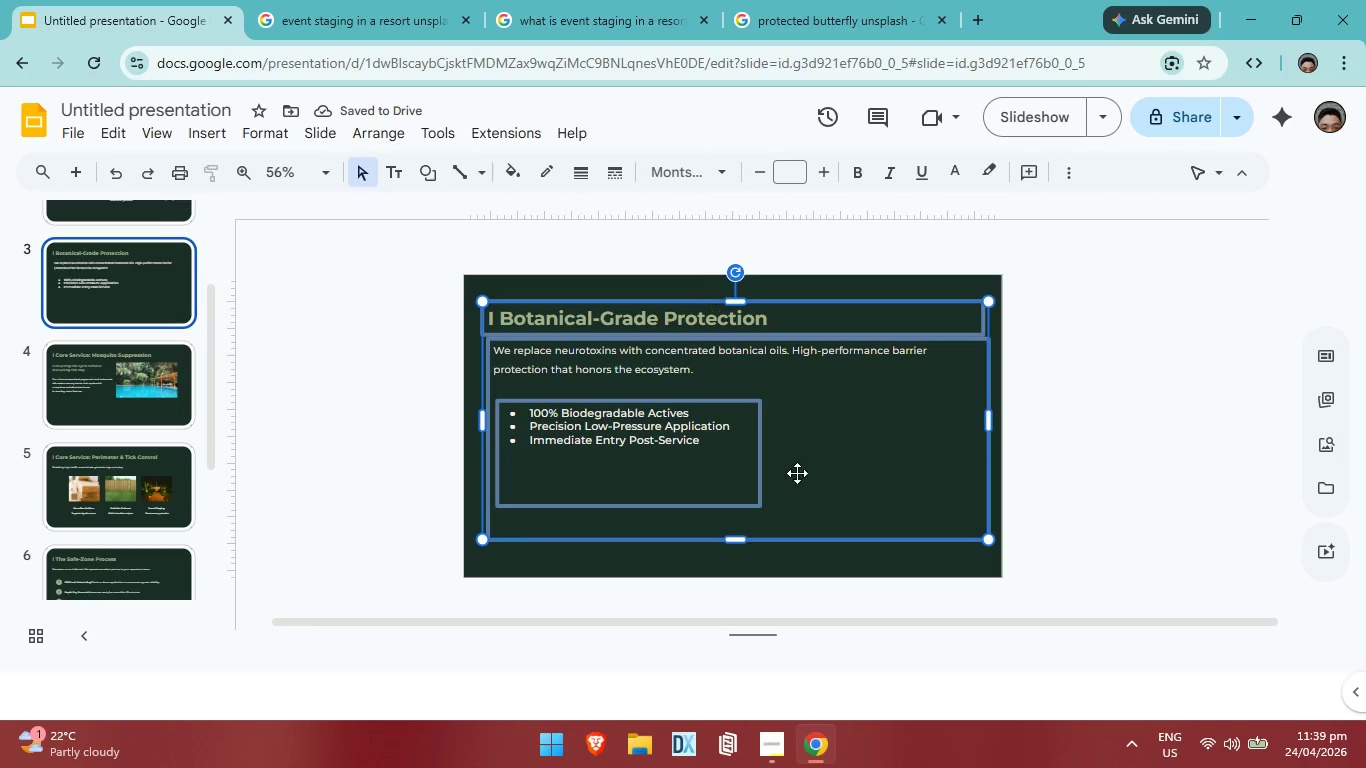 
left_click([797, 473])
 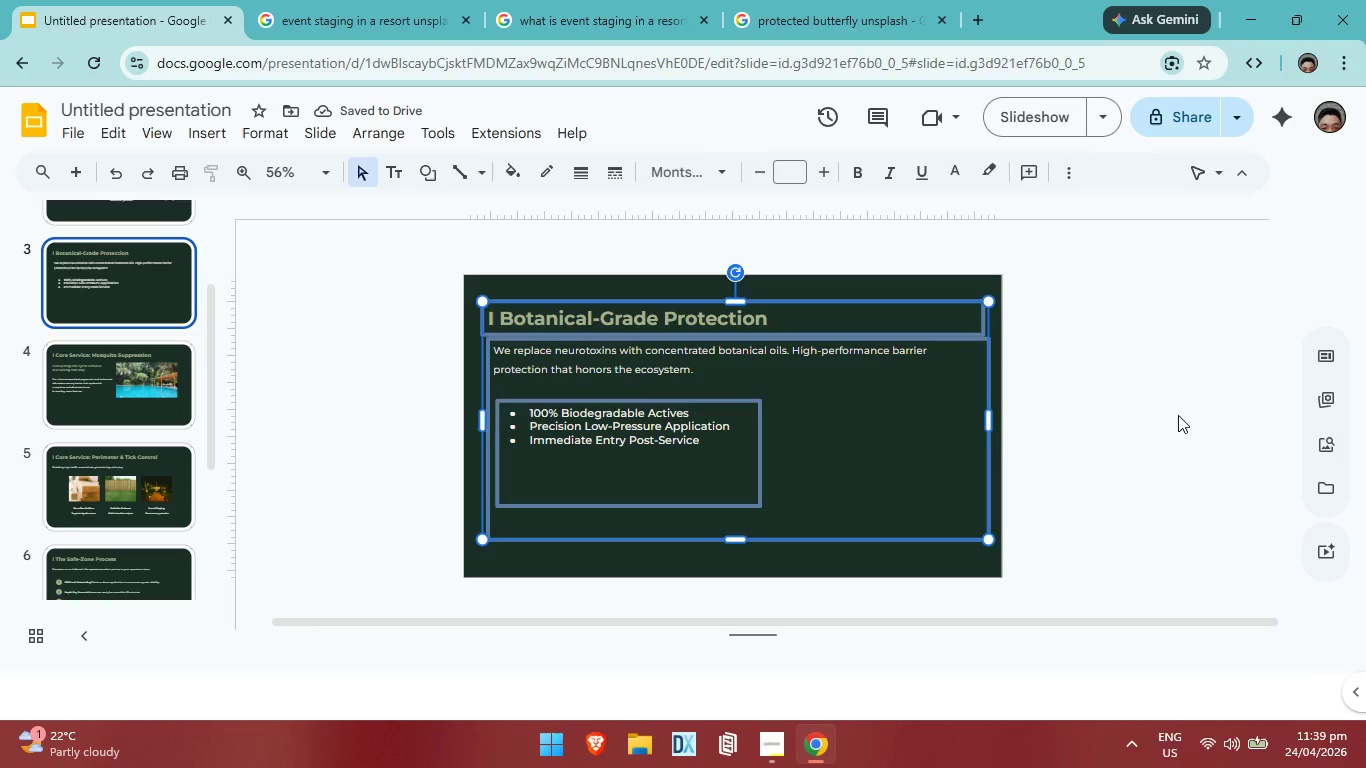 
left_click([1178, 415])
 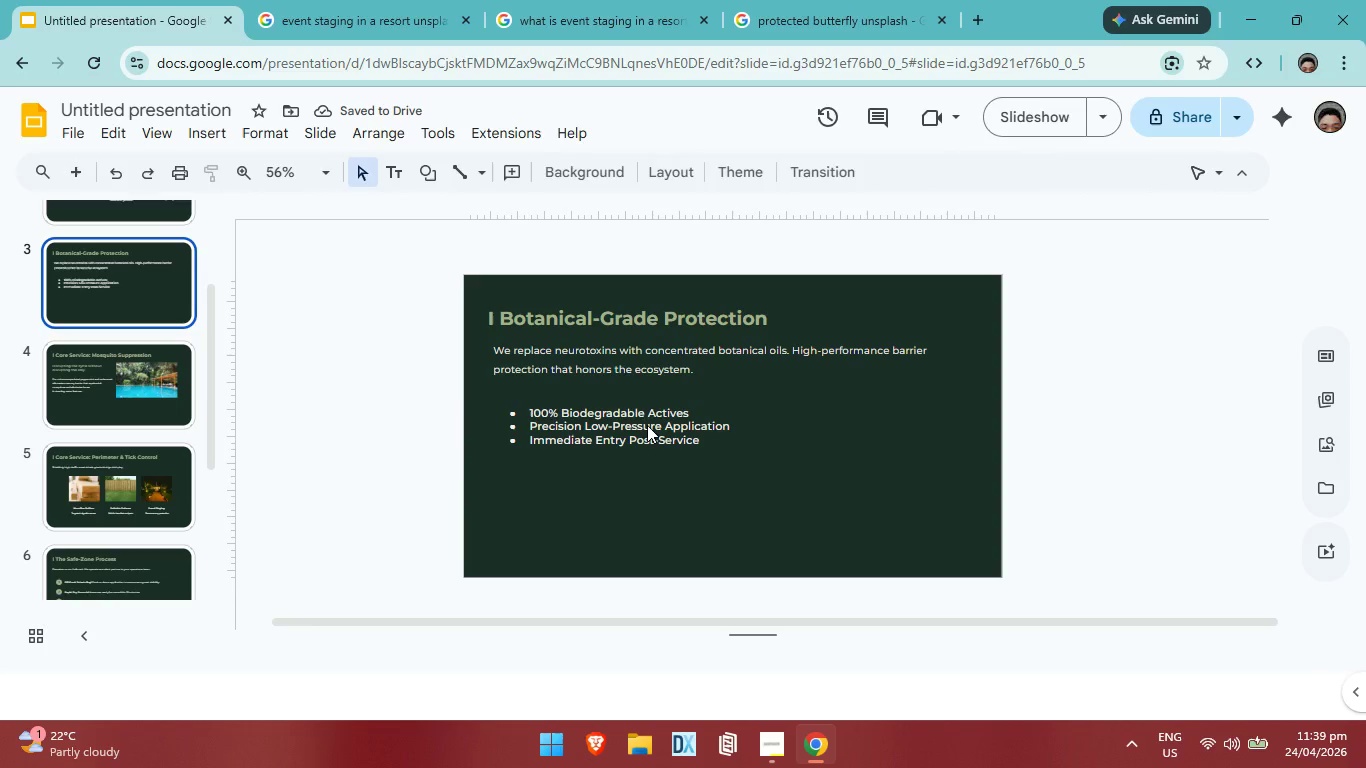 
left_click([647, 425])
 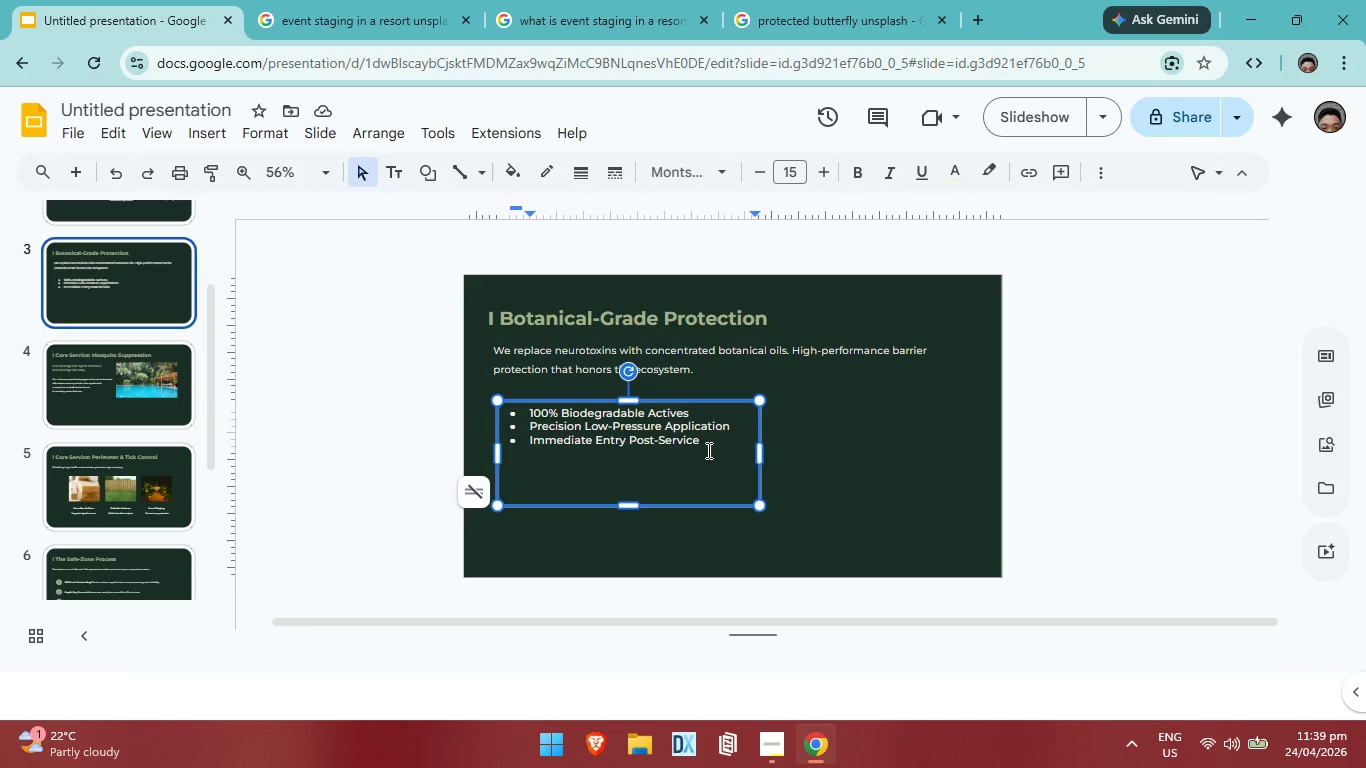 
left_click_drag(start_coordinate=[707, 450], to_coordinate=[522, 409])
 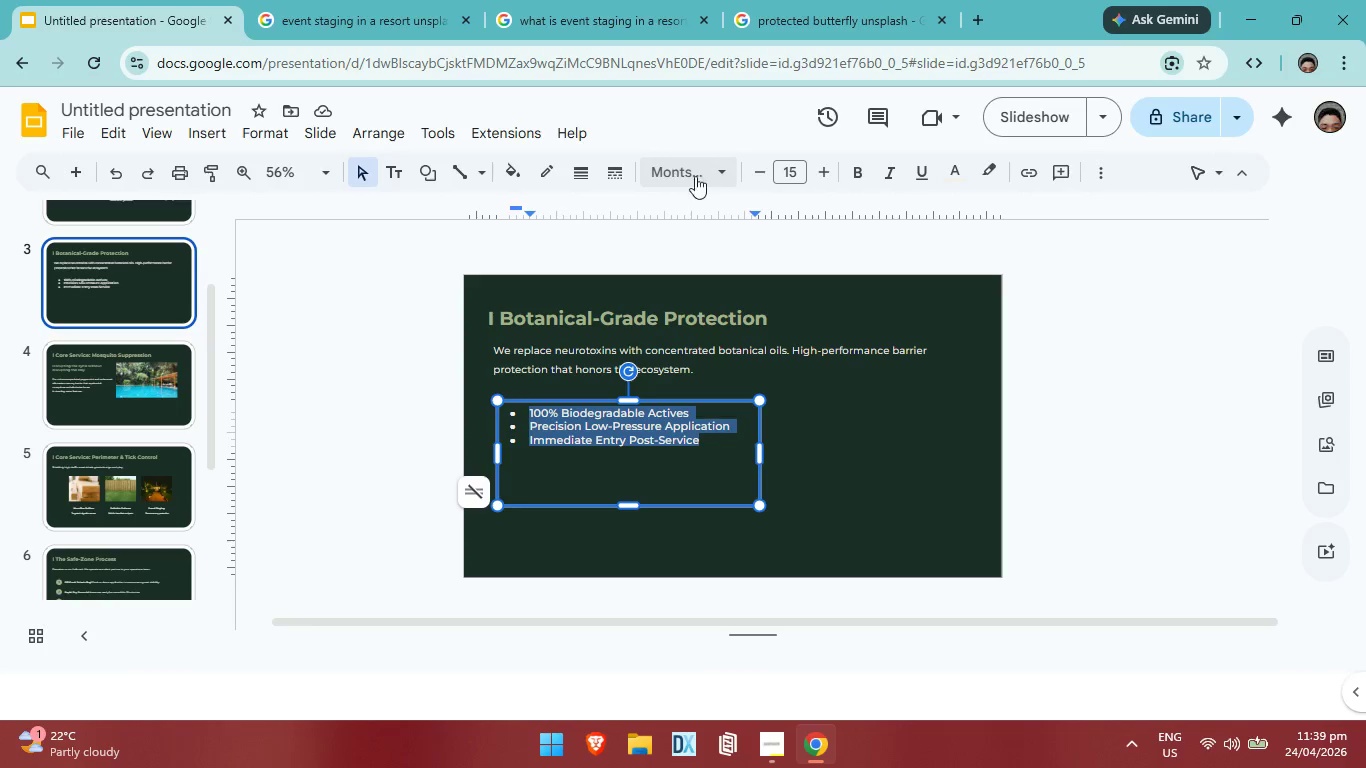 
left_click([715, 176])
 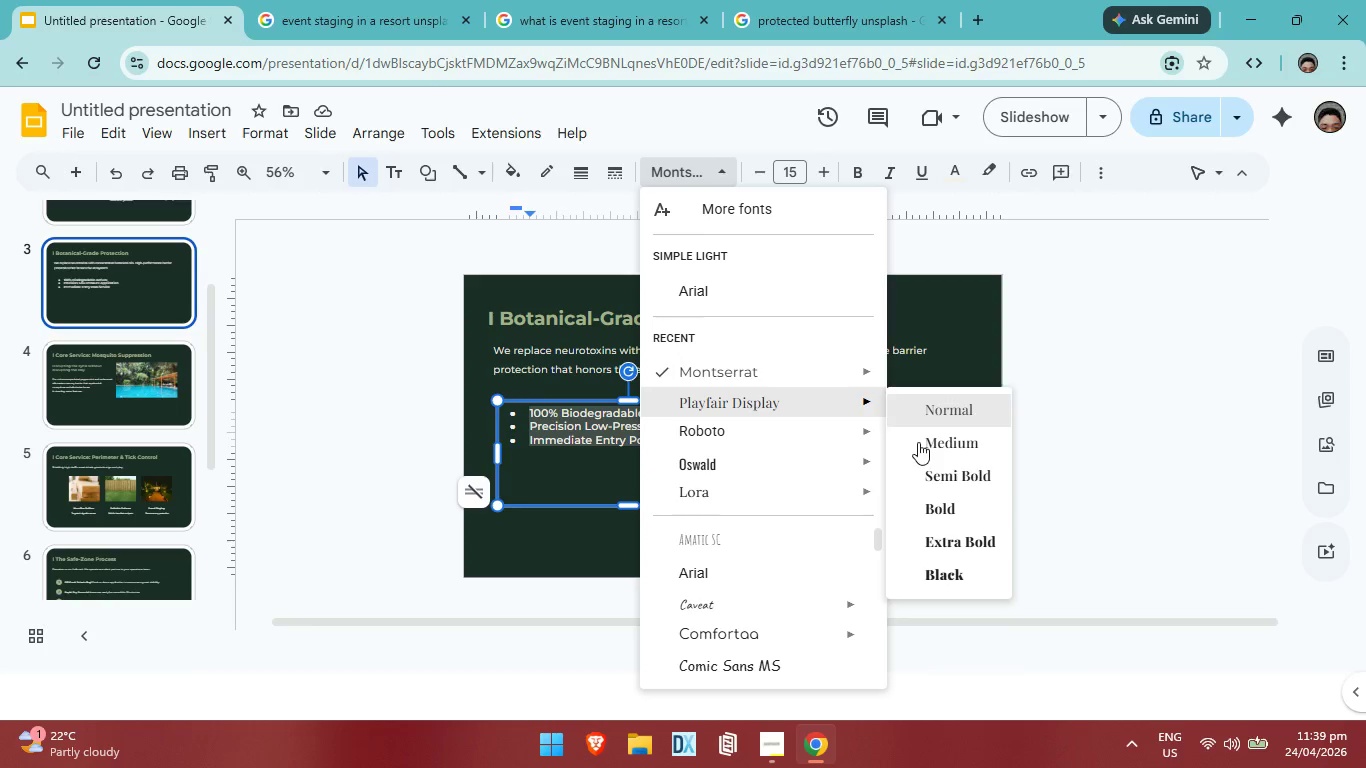 
wait(5.92)
 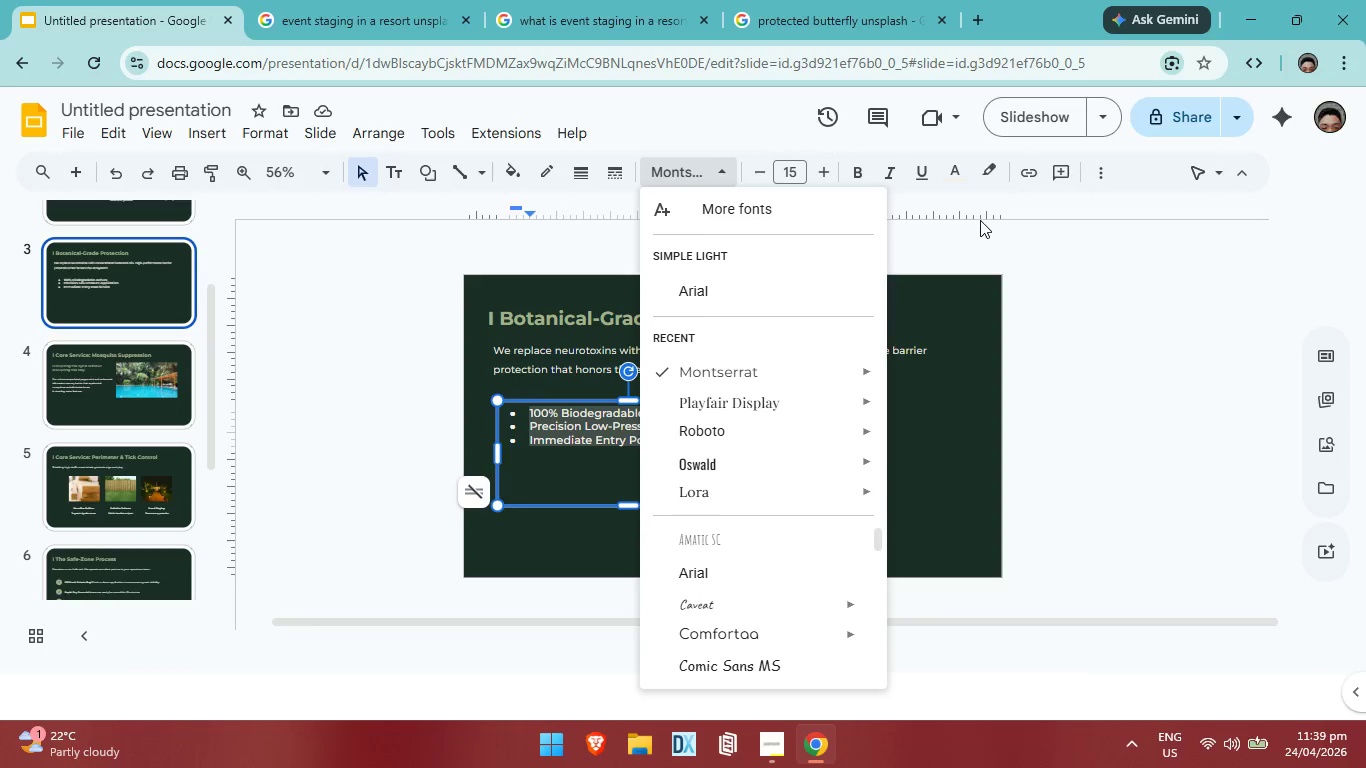 
mouse_move([871, 381])
 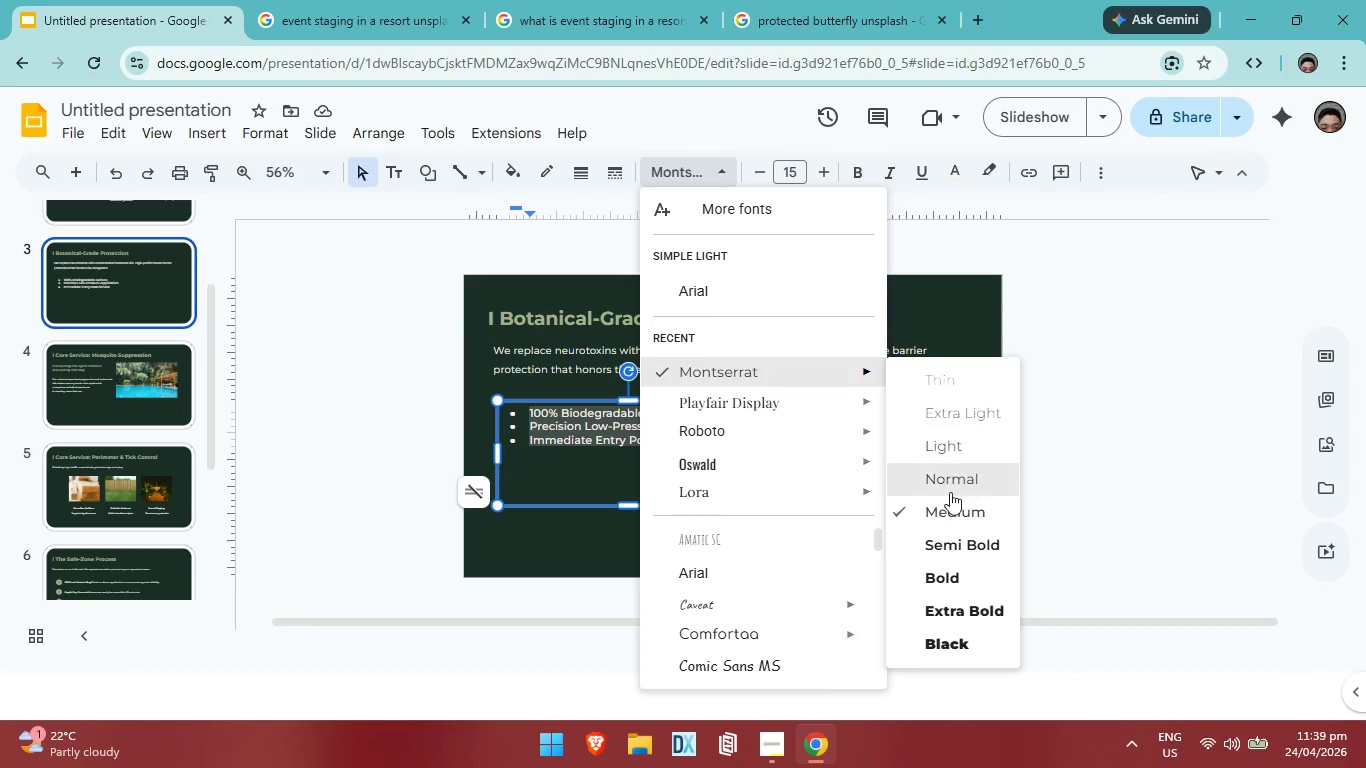 
left_click([953, 537])
 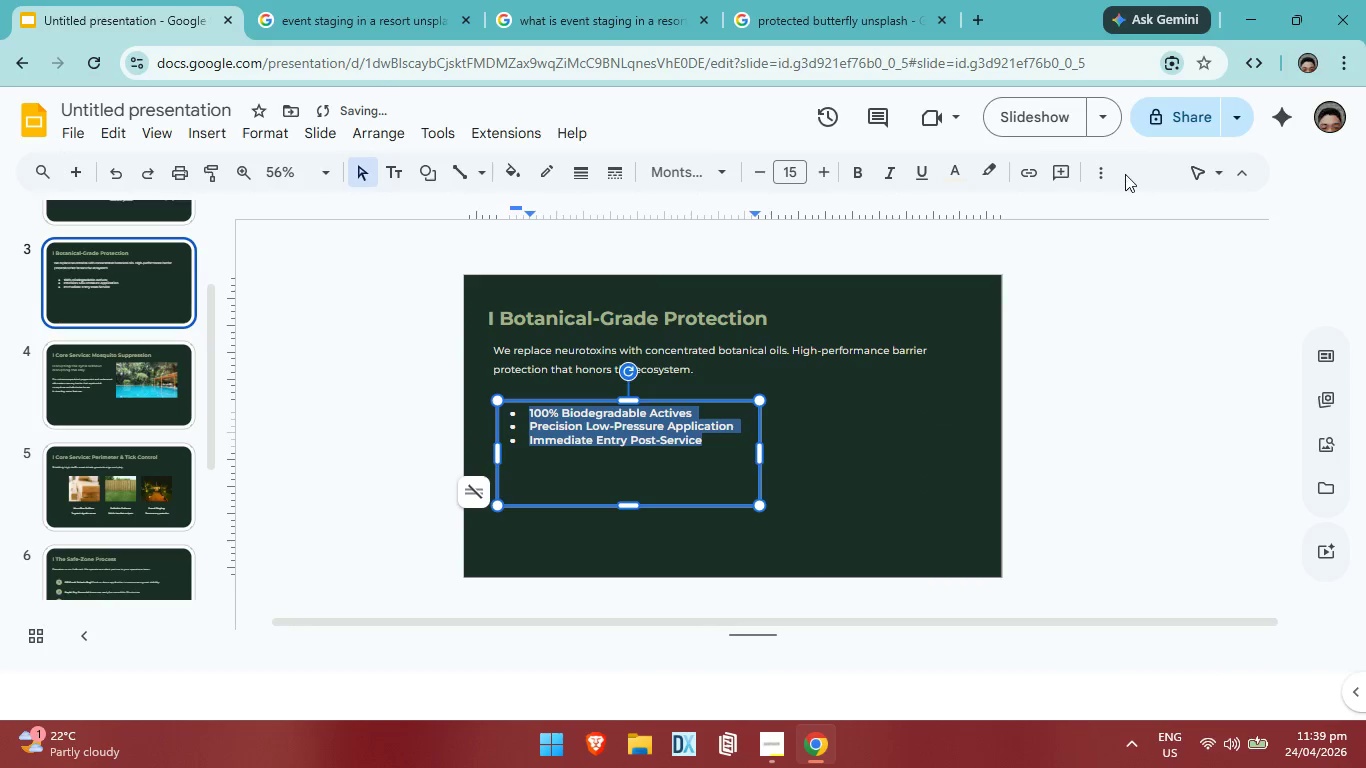 
left_click([1103, 173])
 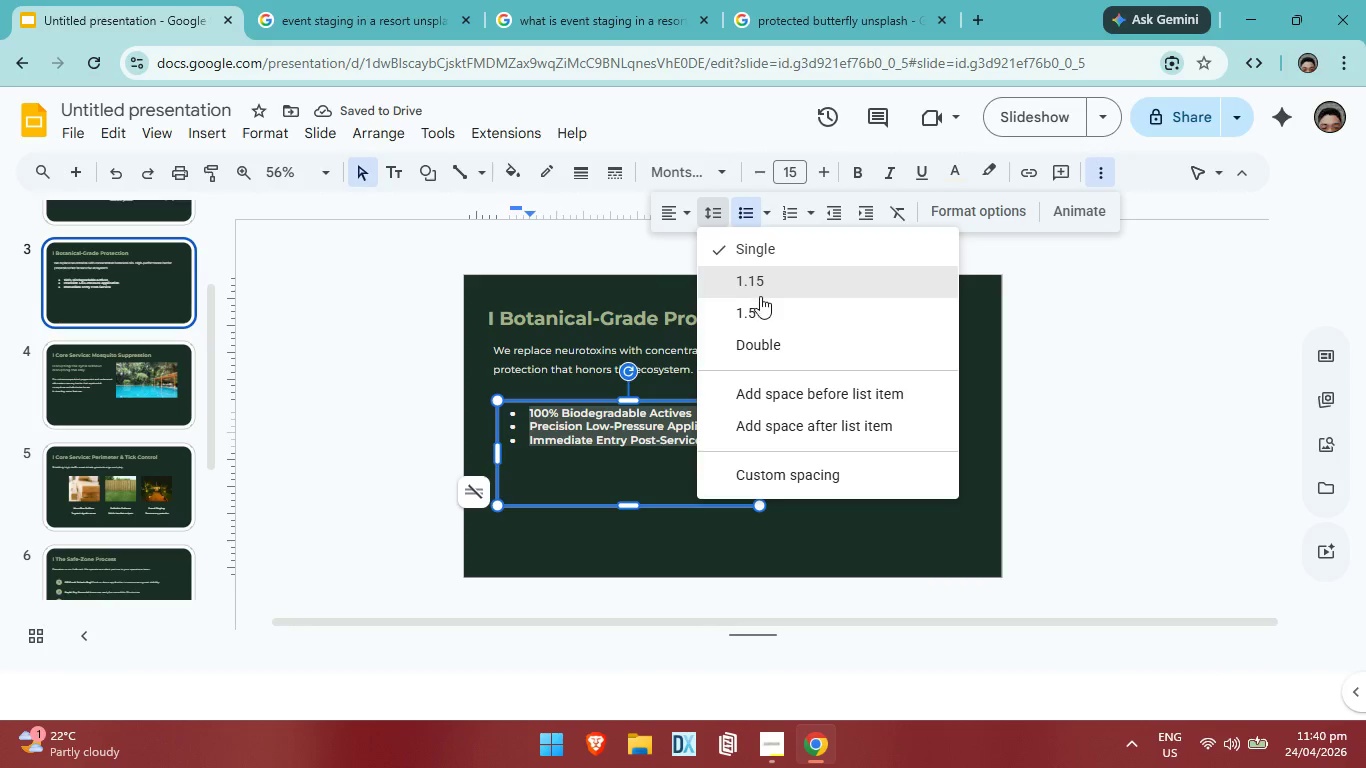 
left_click([762, 307])
 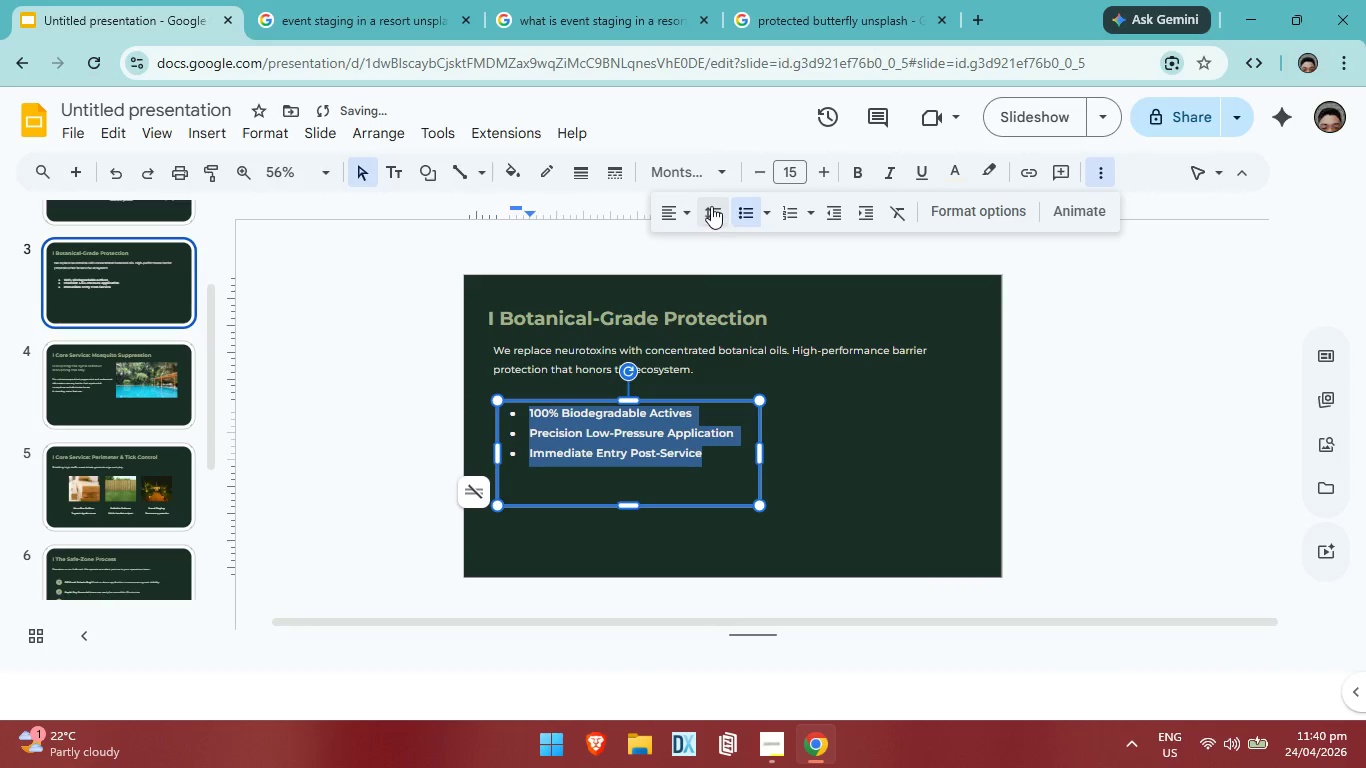 
left_click([712, 205])
 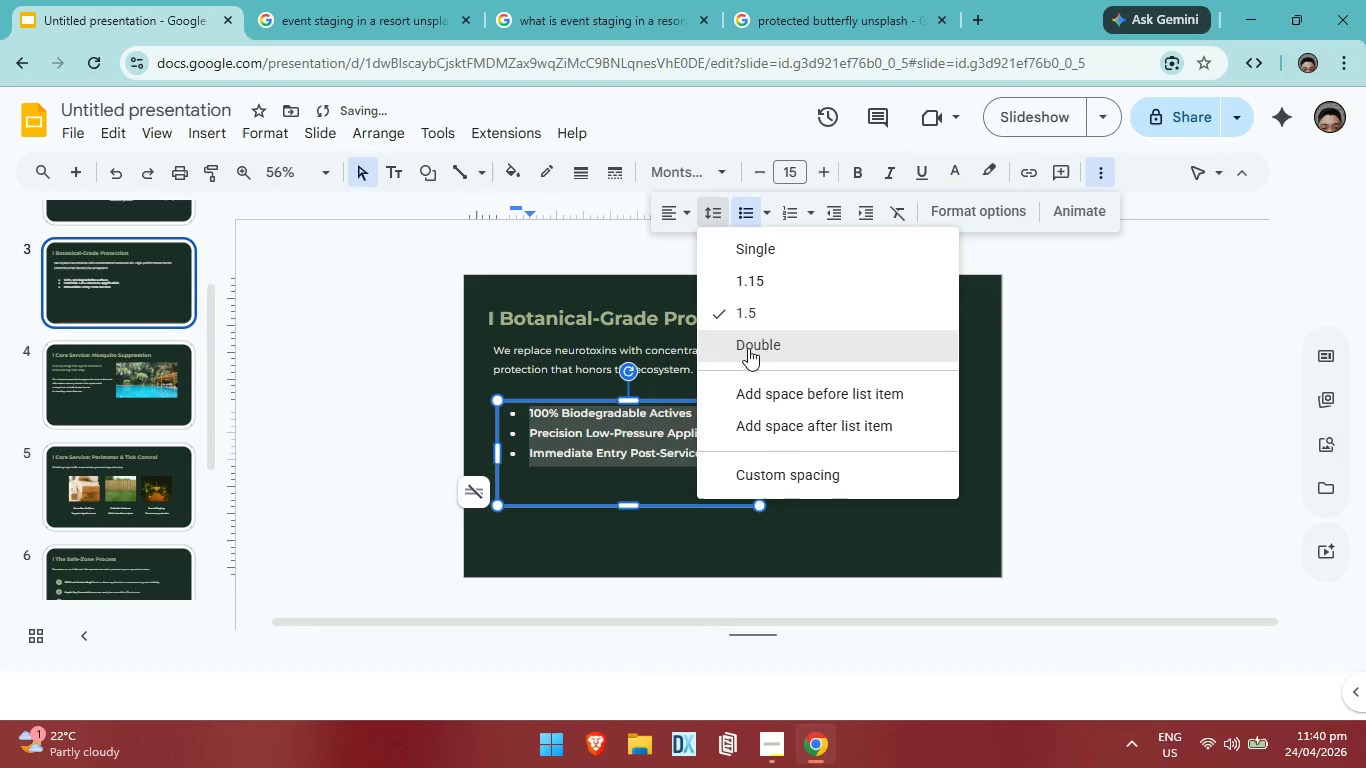 
left_click([748, 348])
 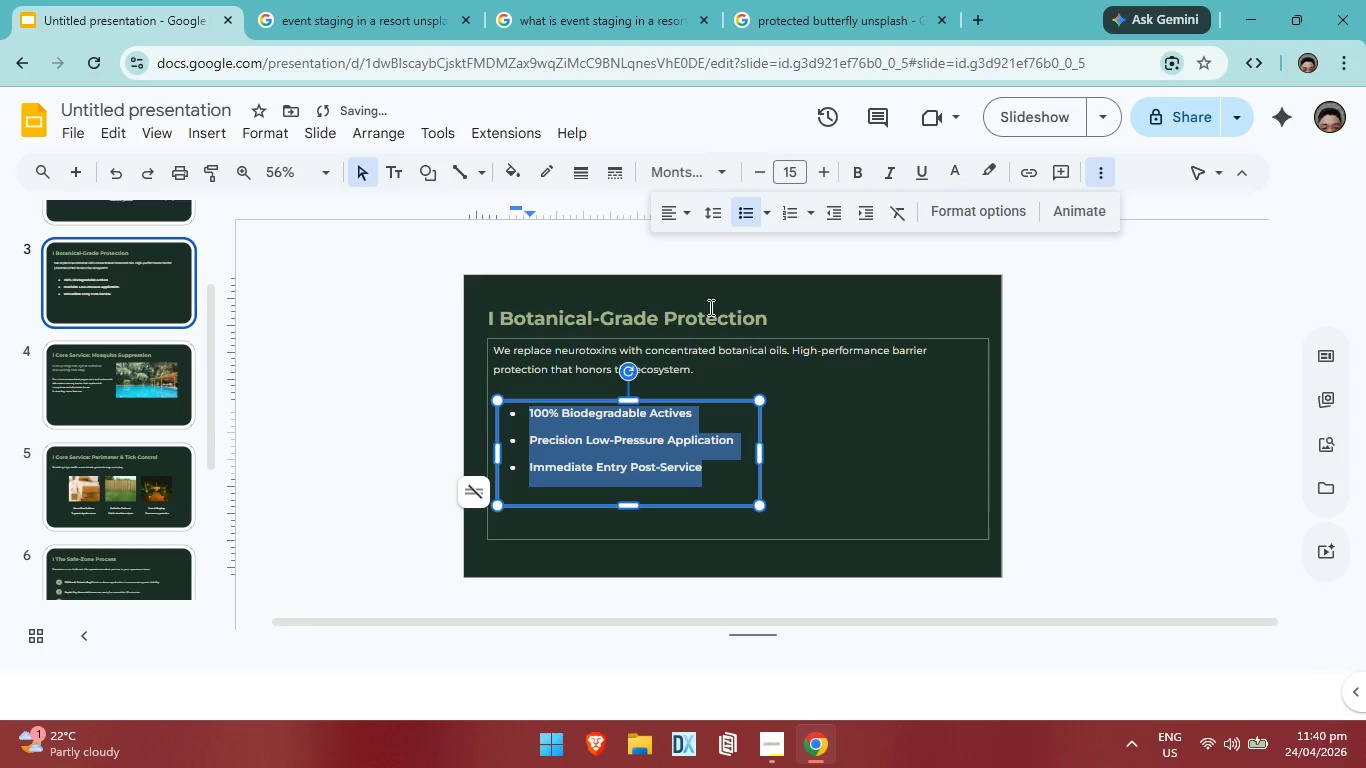 
left_click([713, 221])
 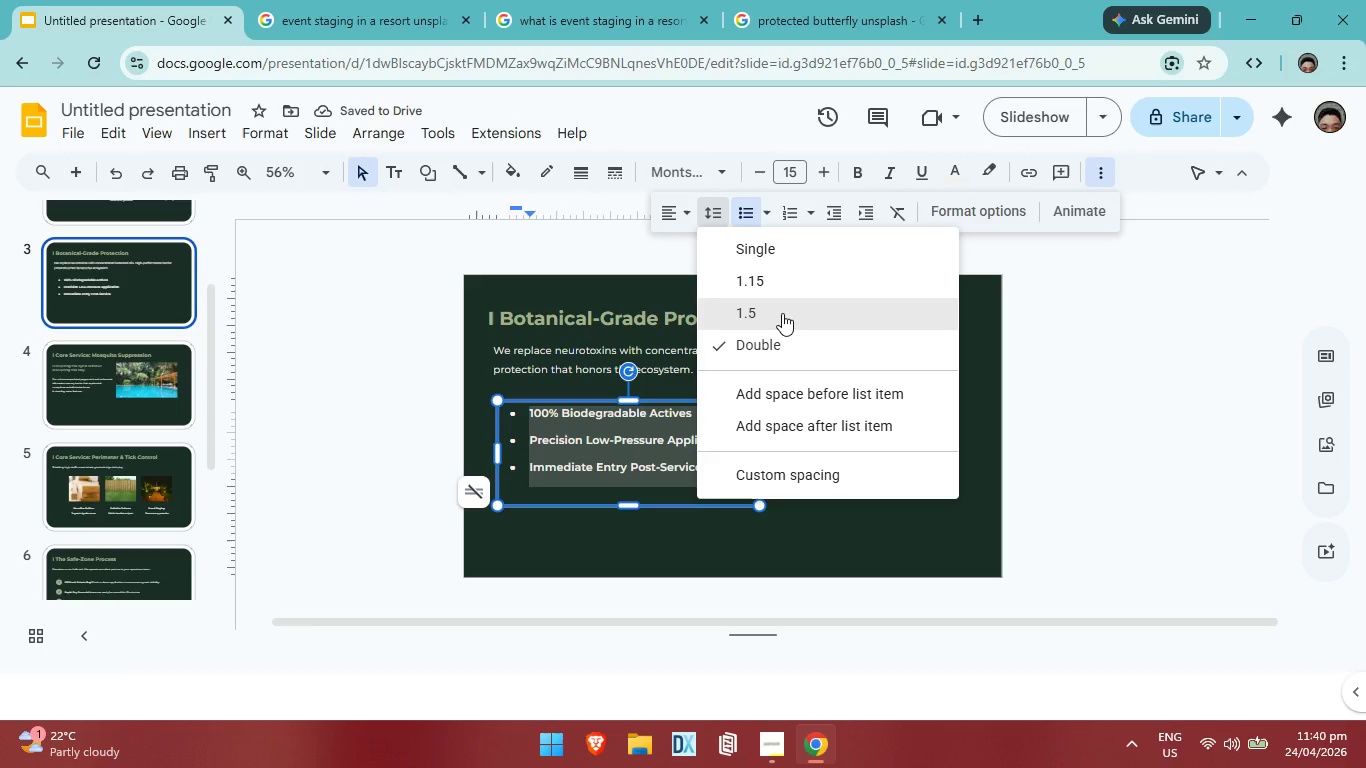 
left_click([782, 313])
 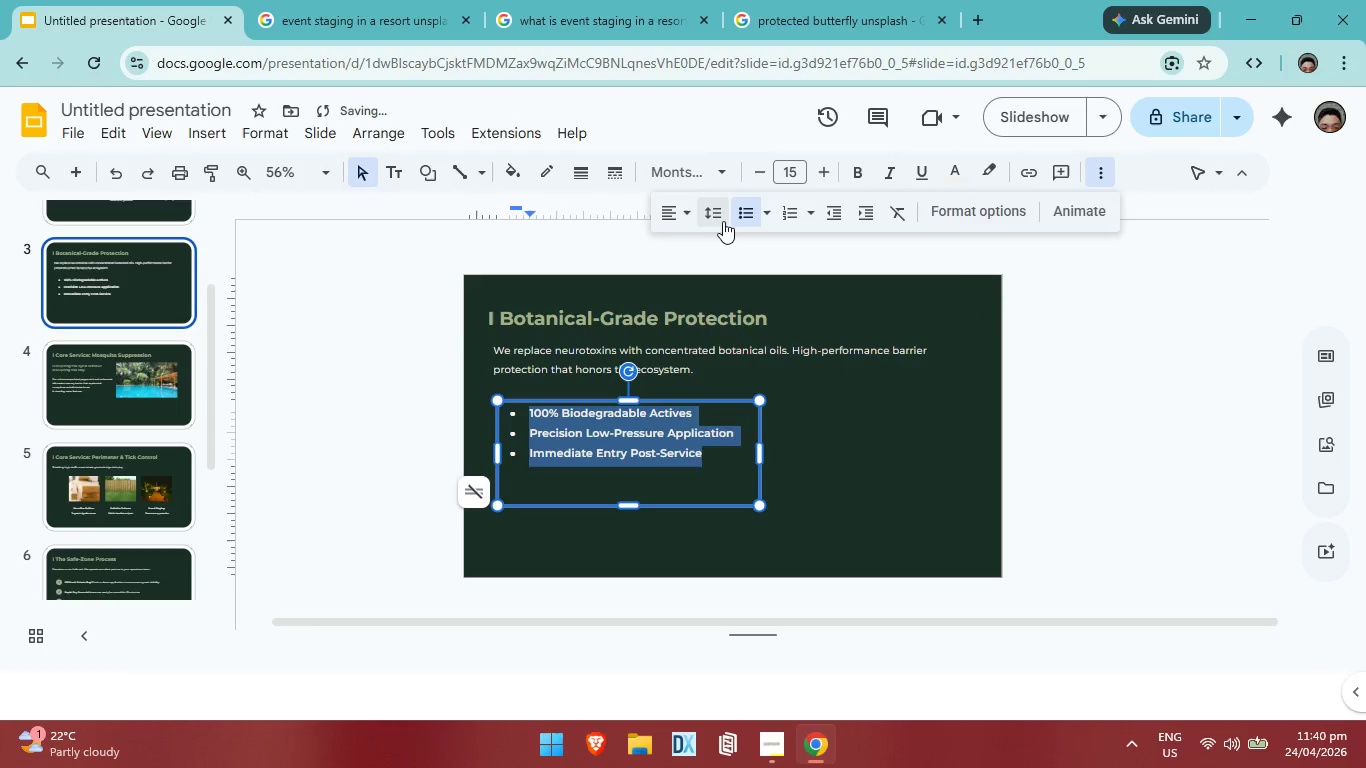 
left_click([722, 219])
 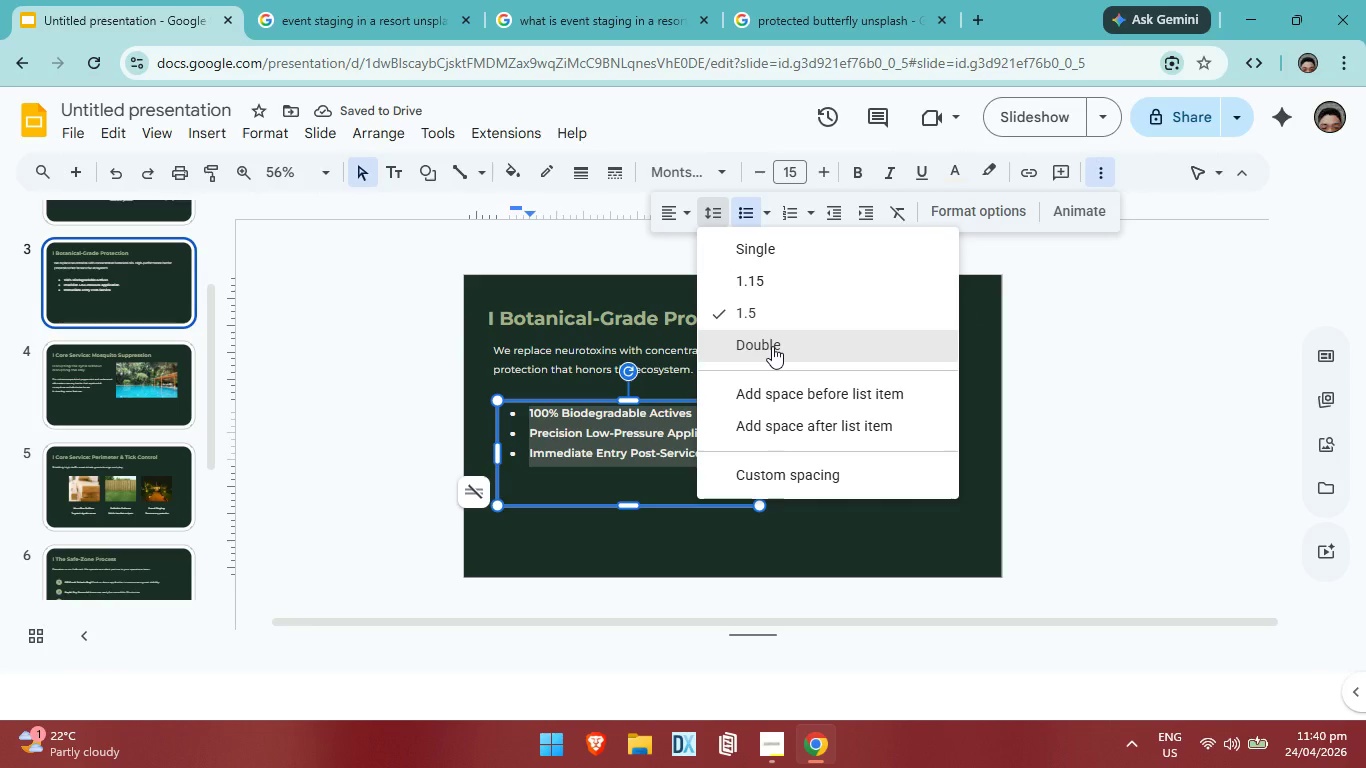 
left_click([772, 346])
 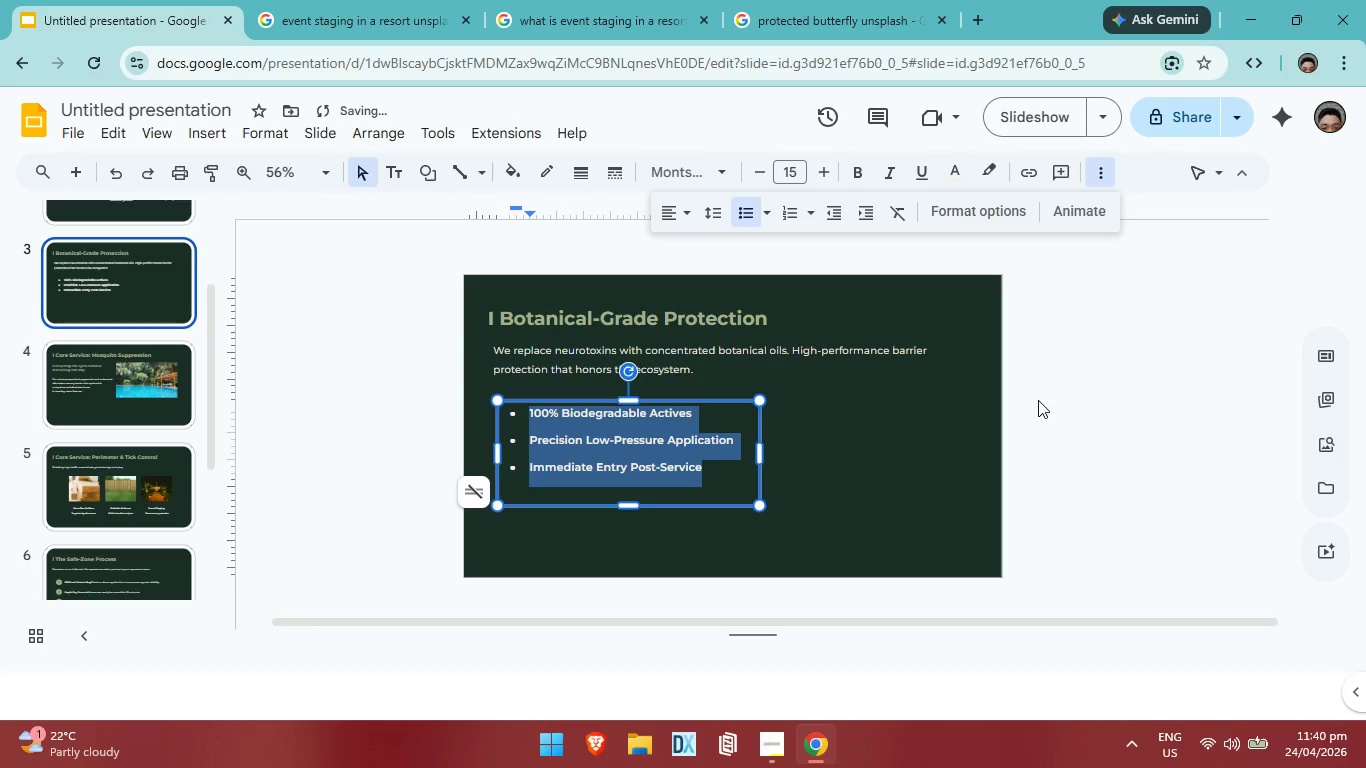 
left_click_drag(start_coordinate=[1038, 400], to_coordinate=[1051, 397])
 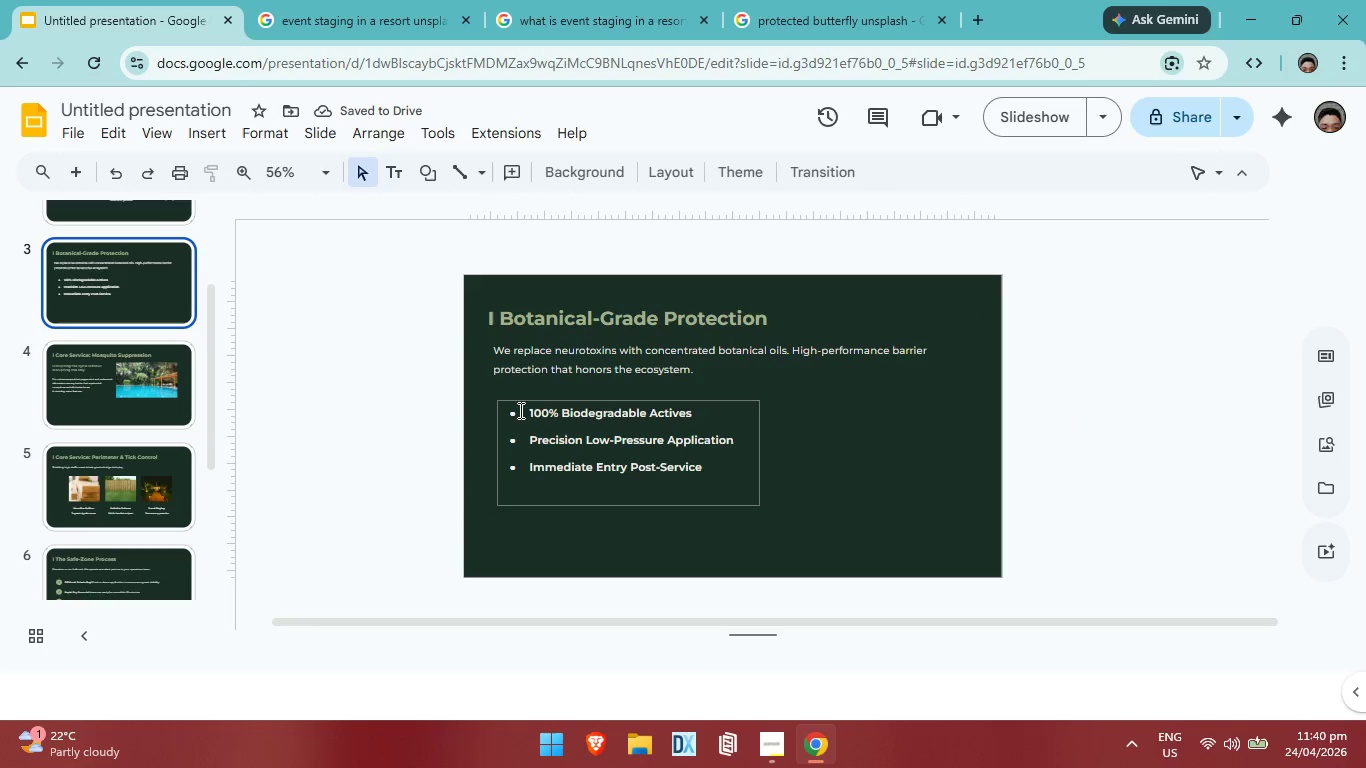 
left_click([527, 403])
 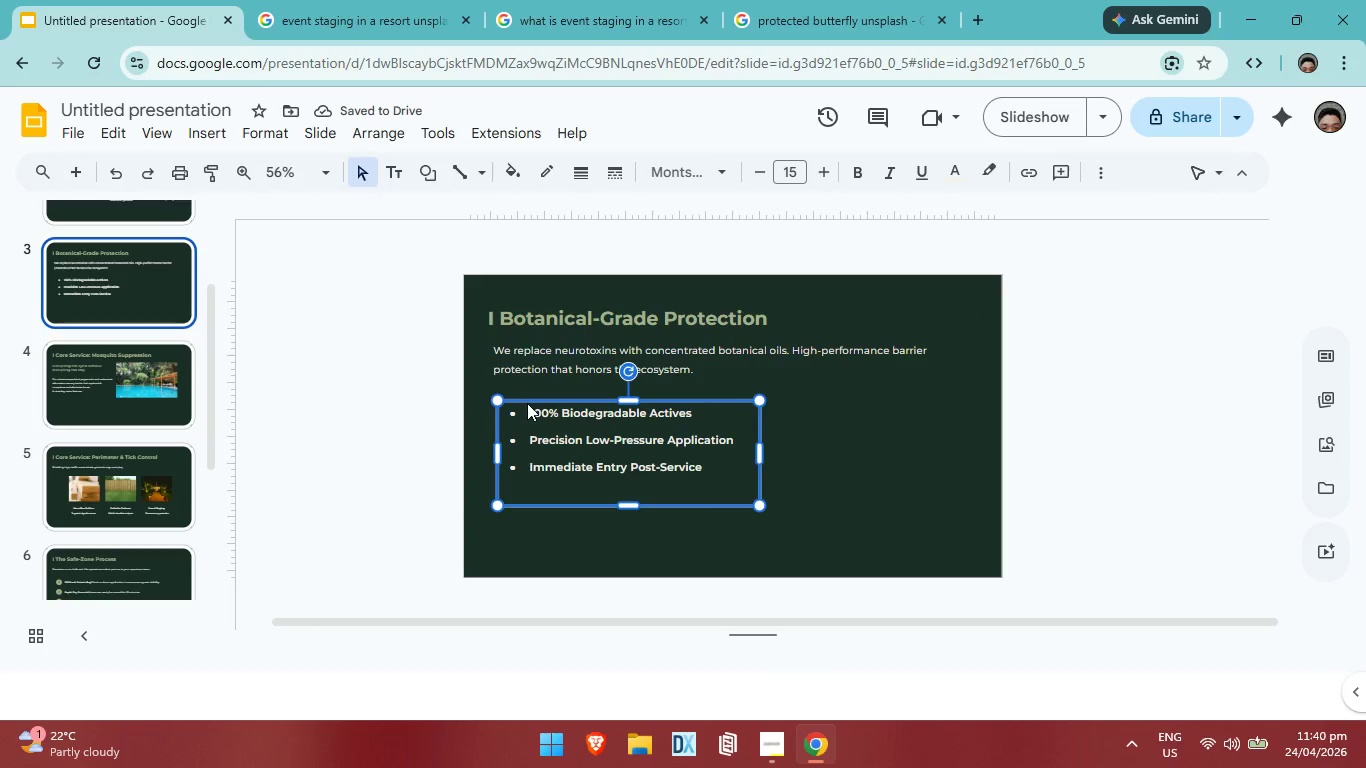 
key(ArrowLeft)
 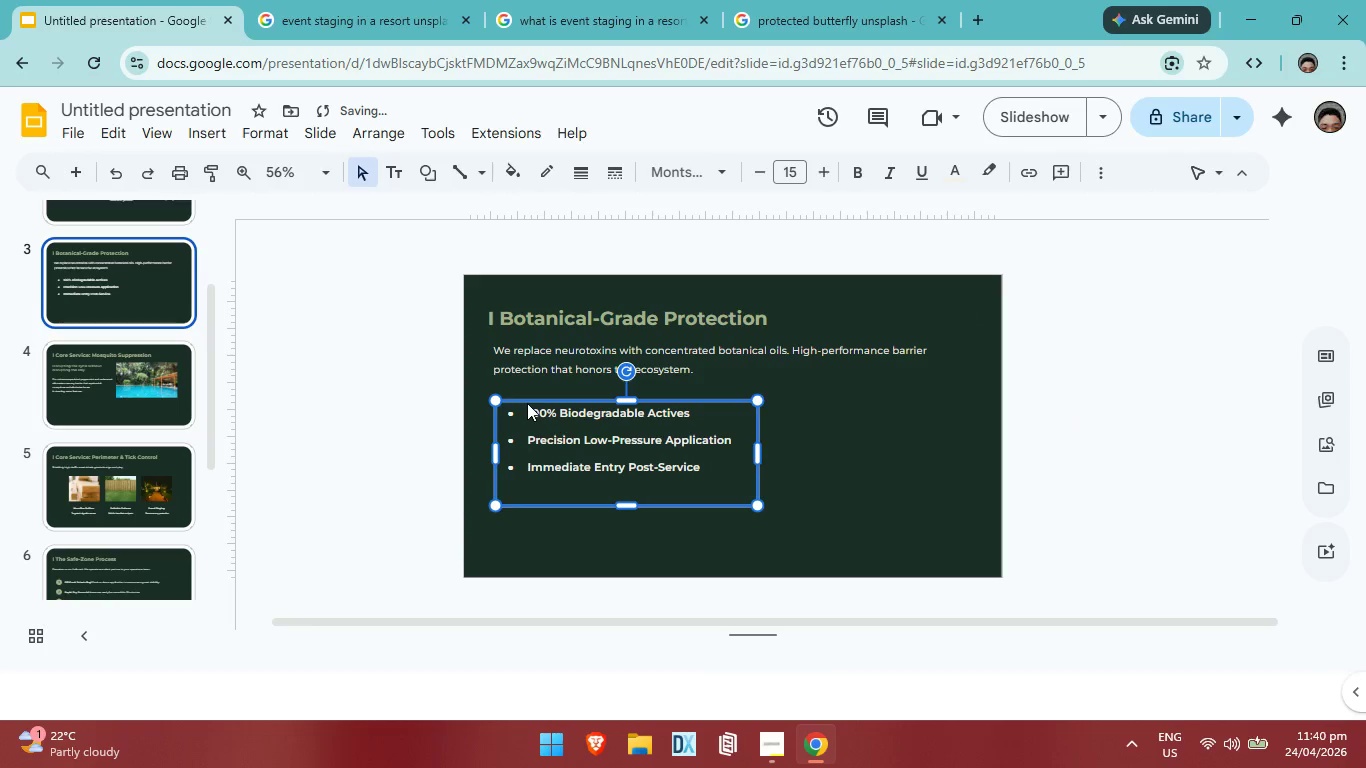 
key(ArrowLeft)
 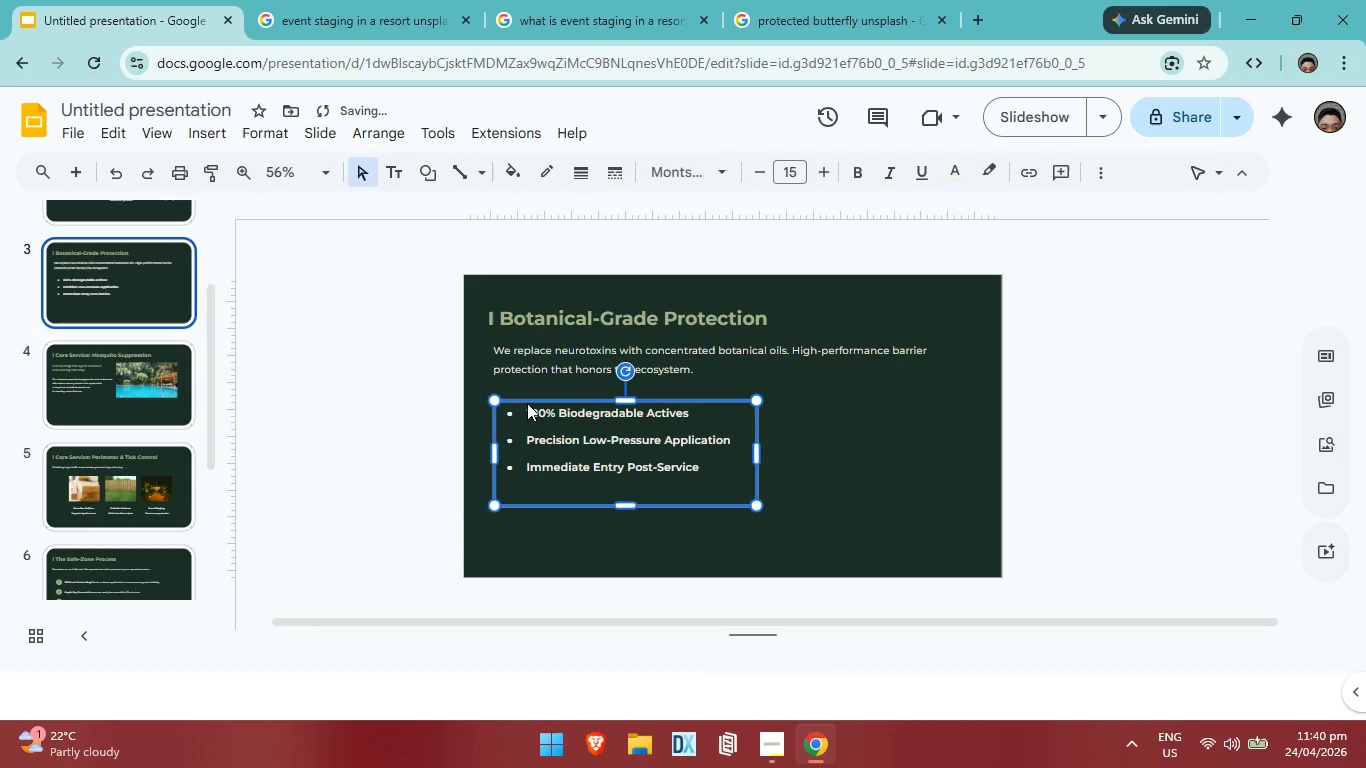 
key(ArrowLeft)
 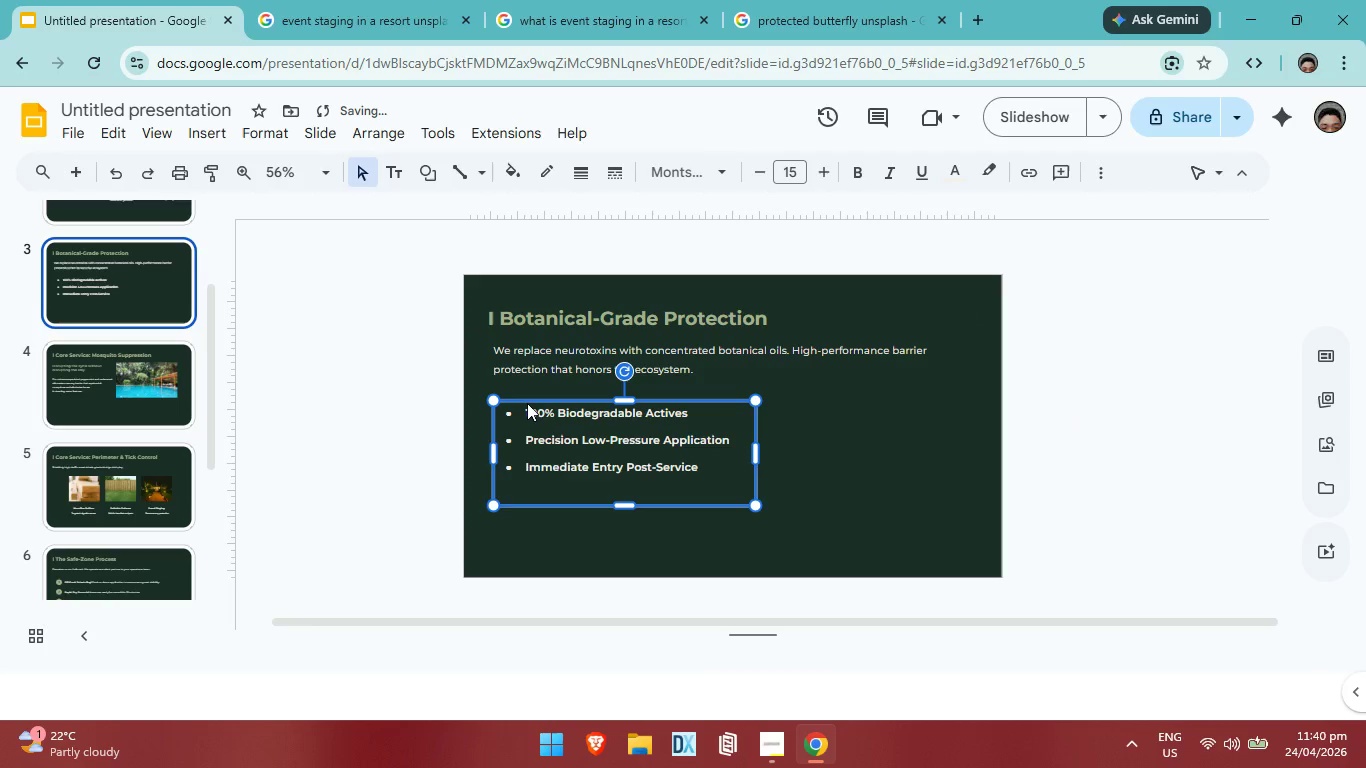 
key(ArrowLeft)
 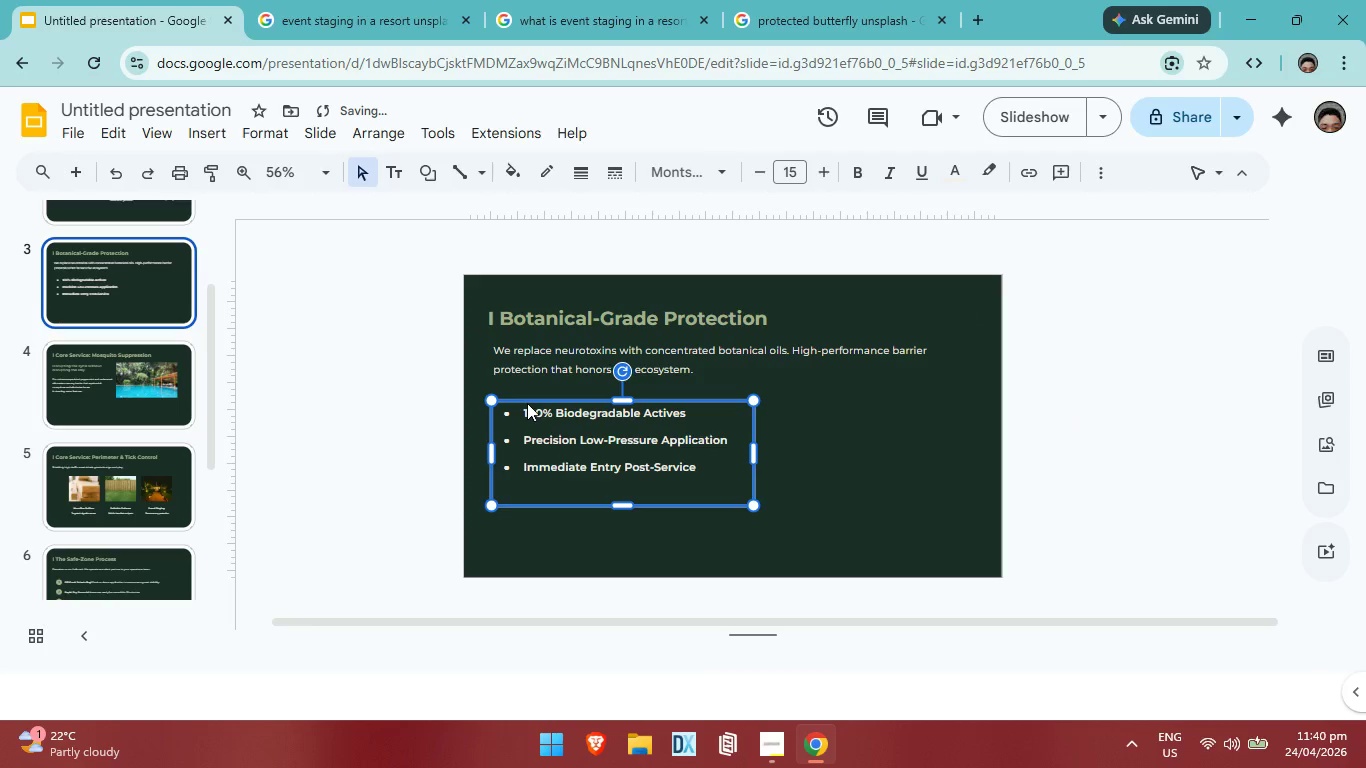 
key(ArrowLeft)
 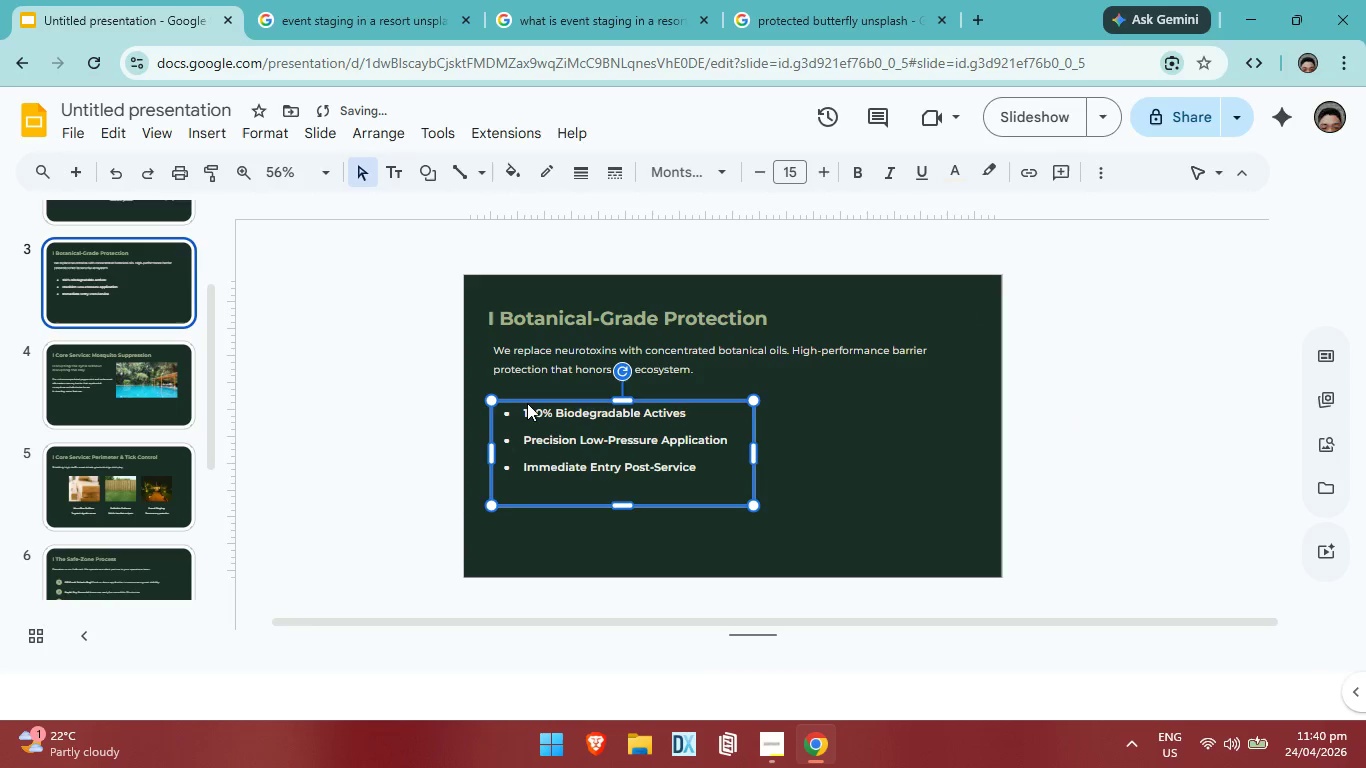 
key(ArrowLeft)
 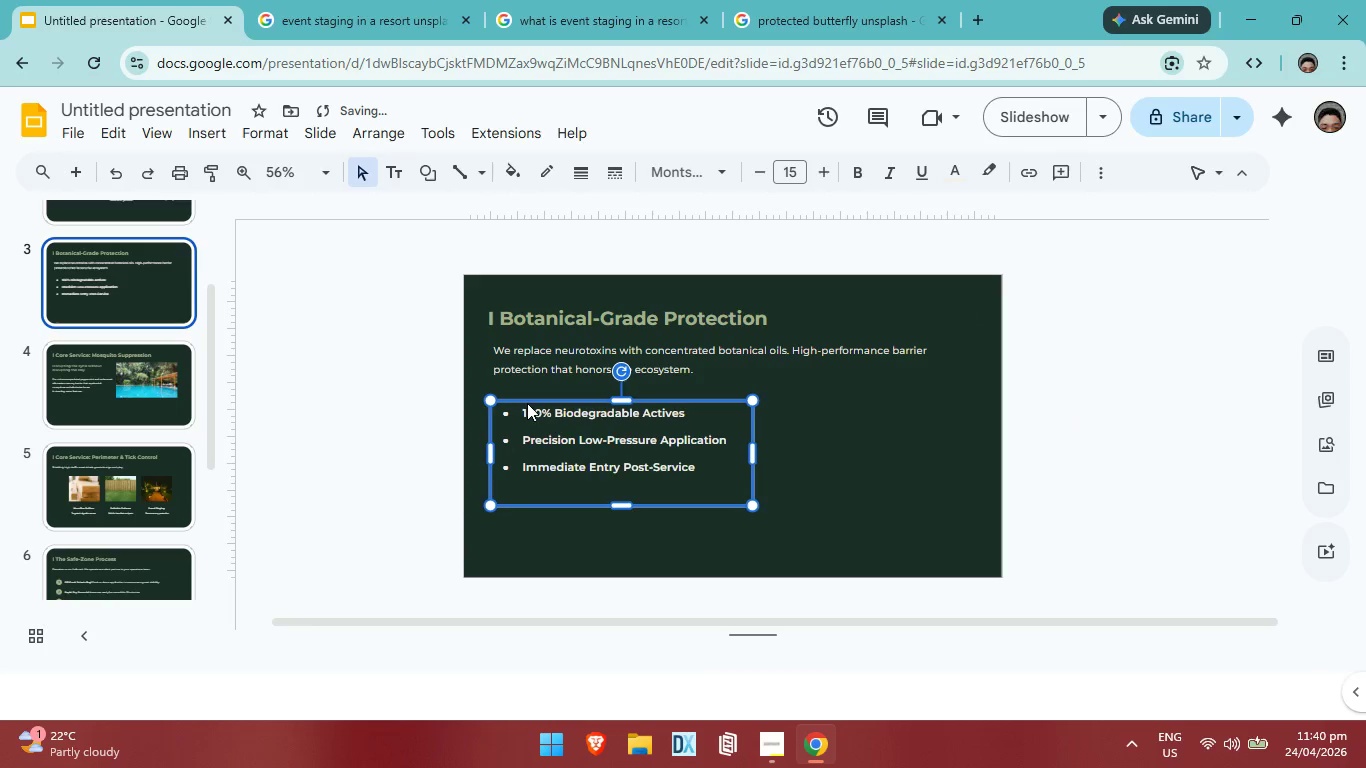 
key(ArrowLeft)
 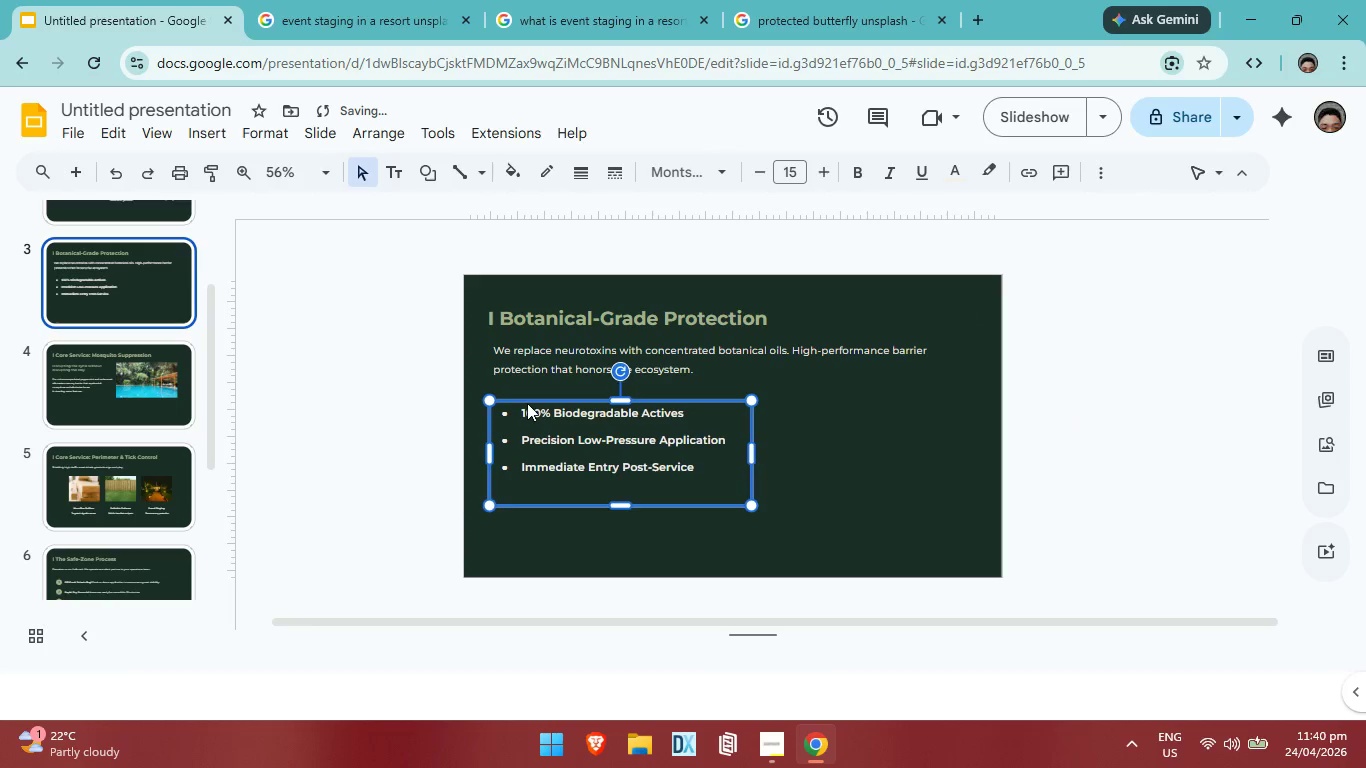 
key(ArrowLeft)
 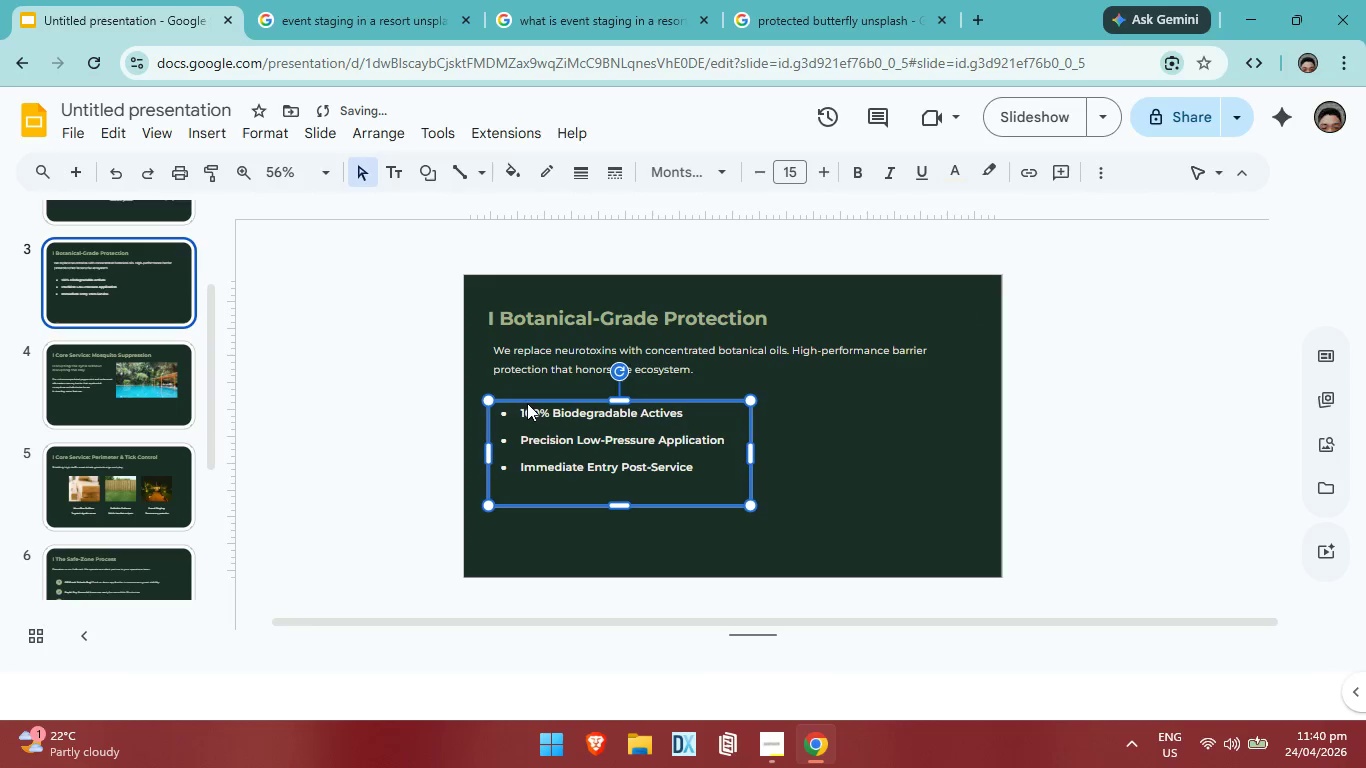 
key(ArrowLeft)
 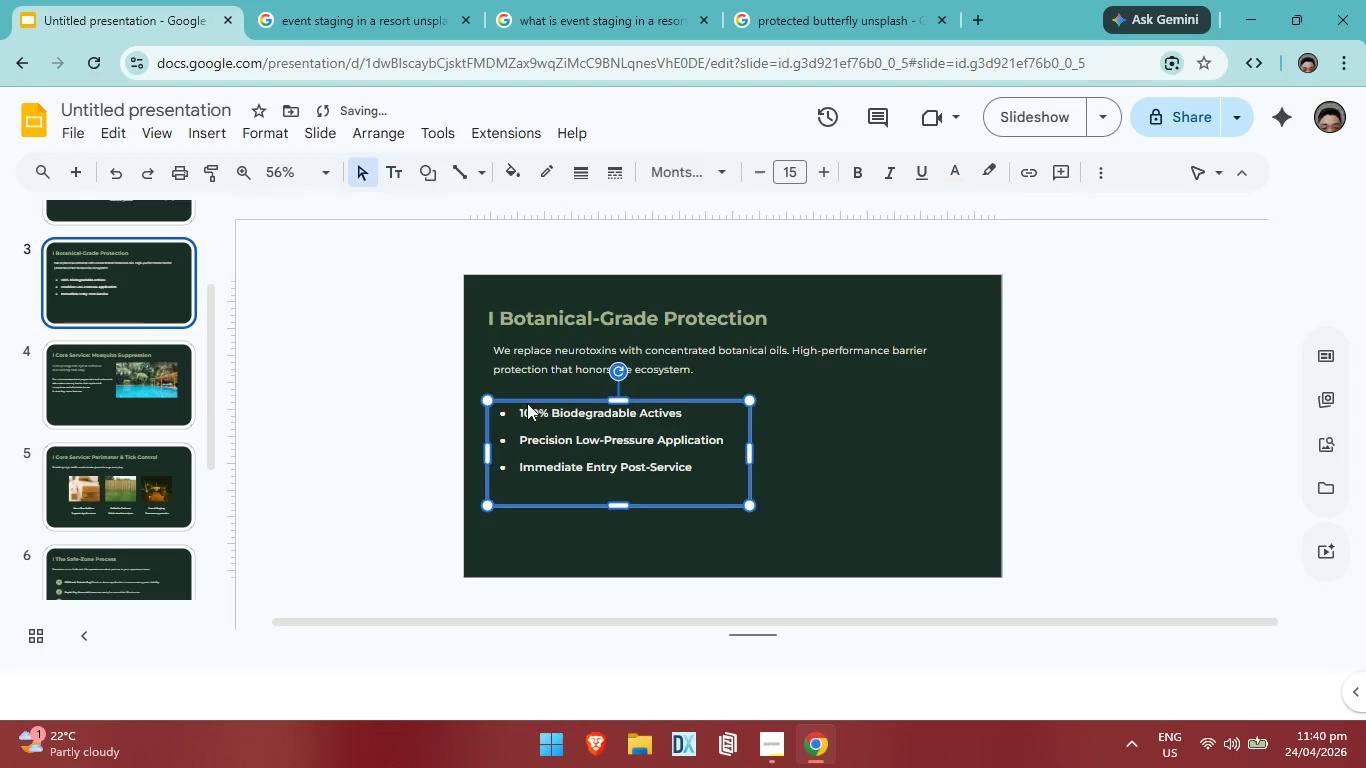 
key(ArrowLeft)
 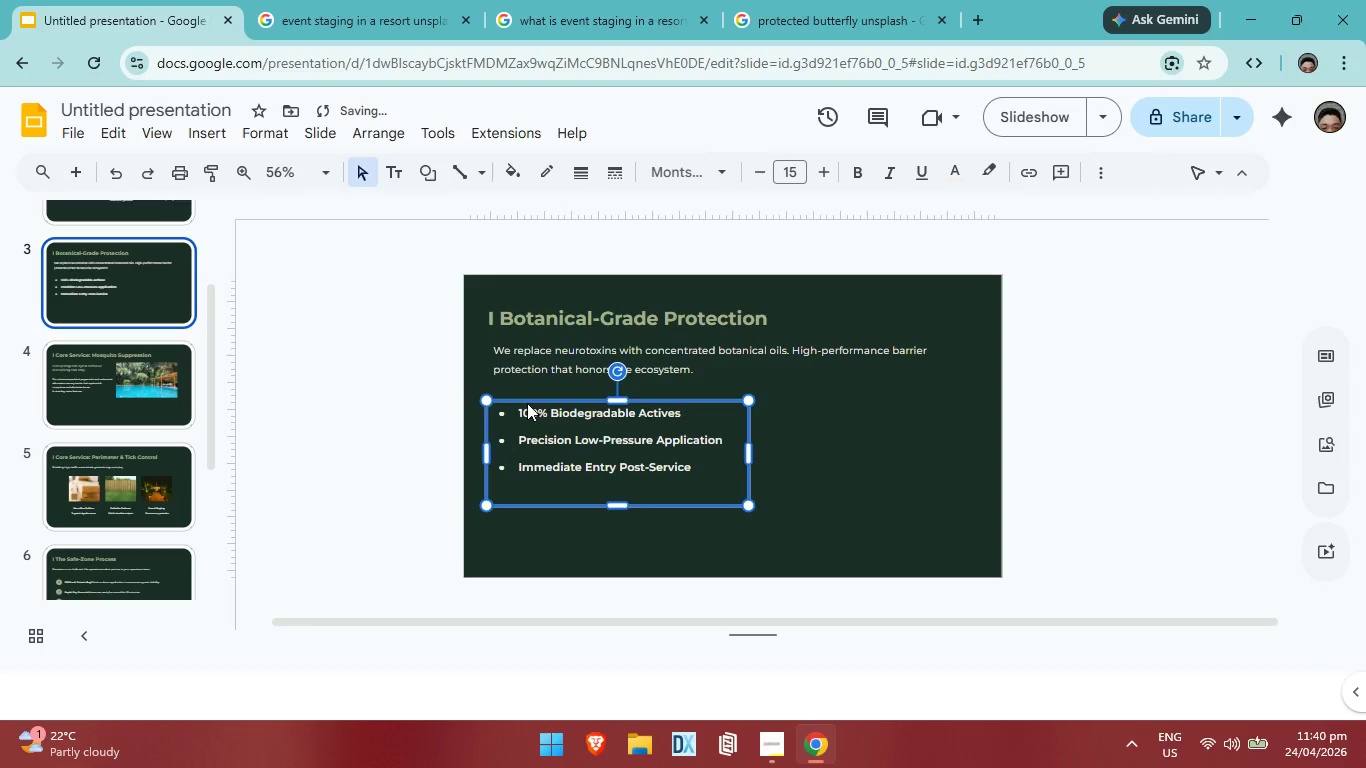 
key(ArrowLeft)
 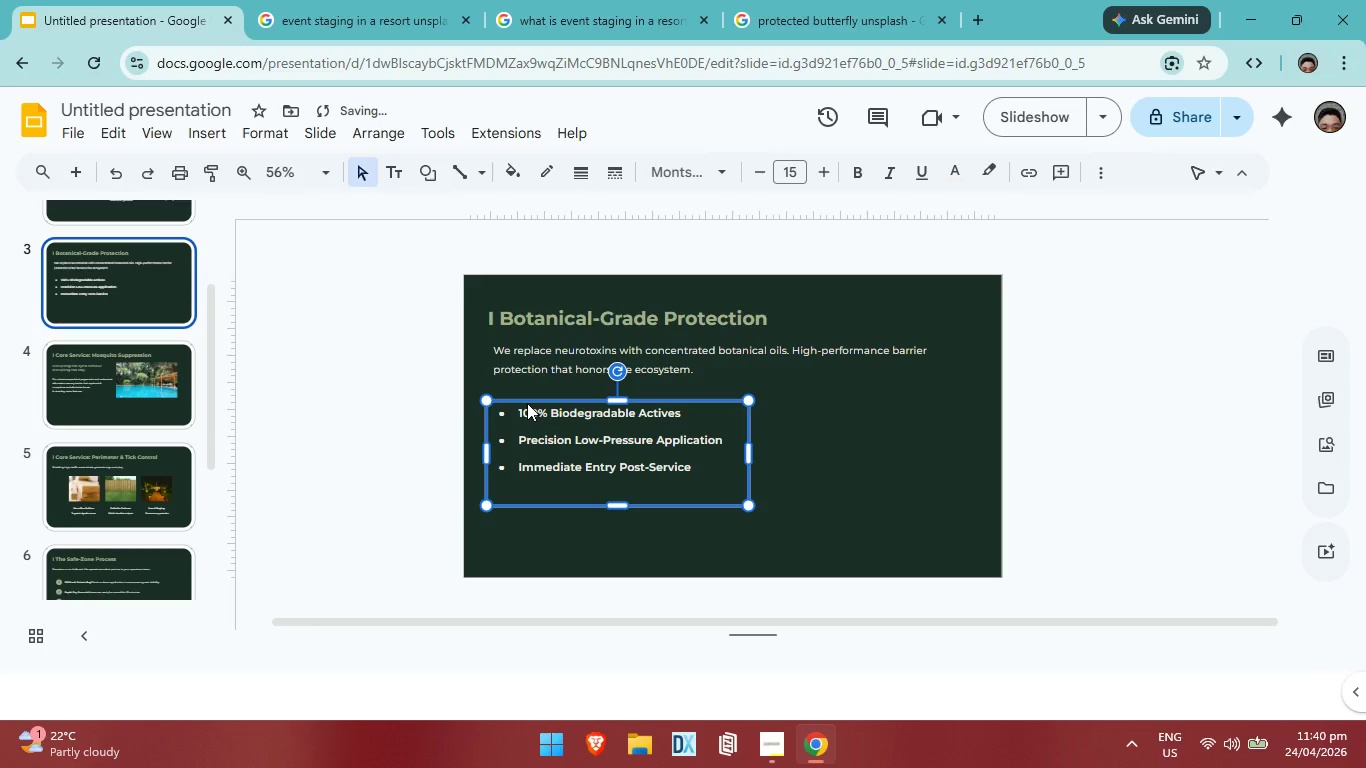 
key(ArrowRight)
 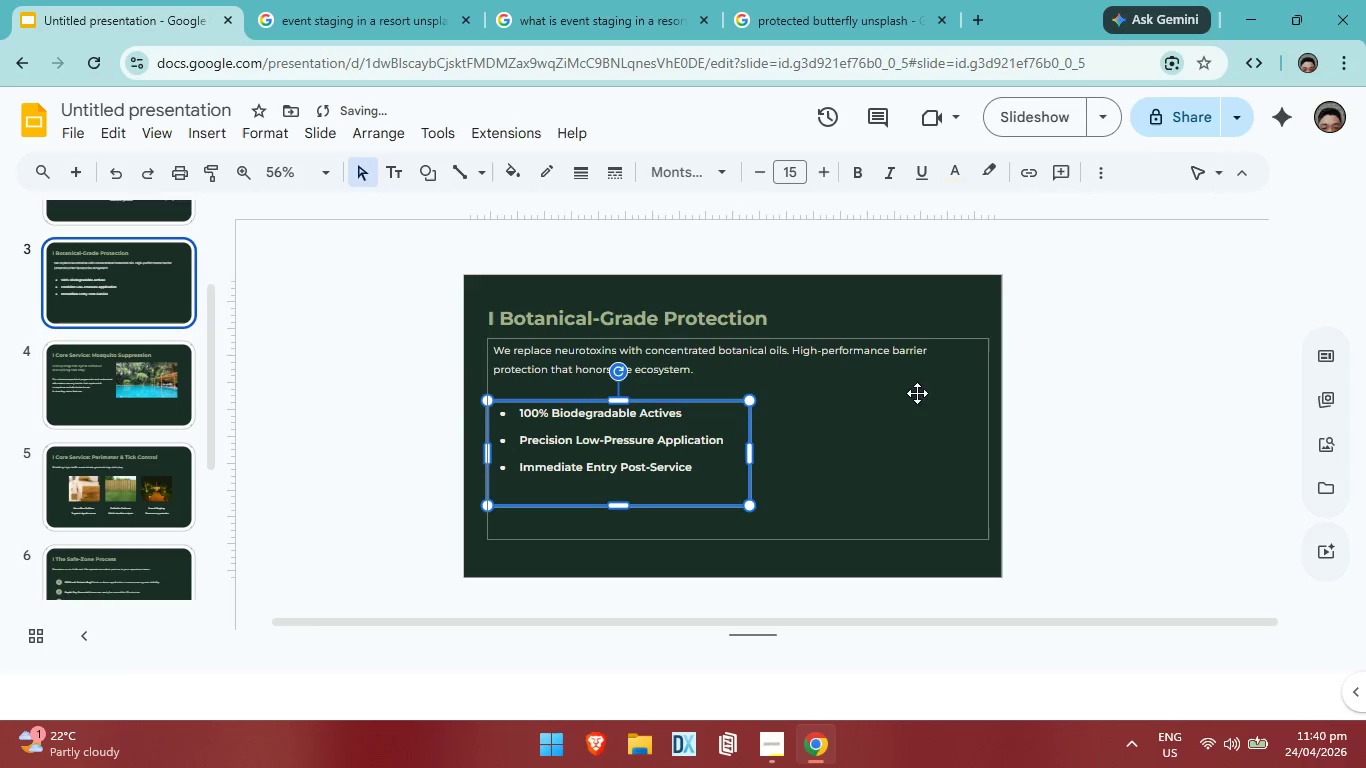 
left_click([1085, 390])
 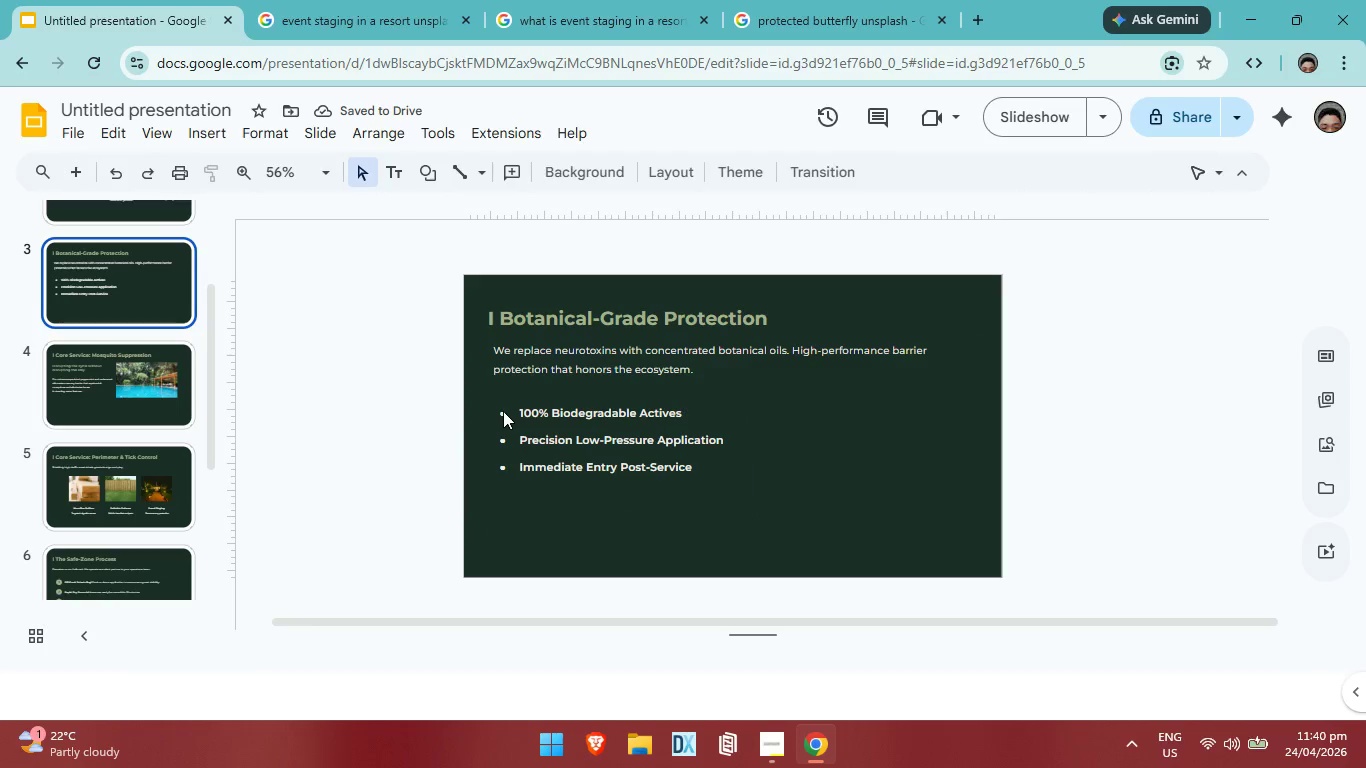 
double_click([503, 411])
 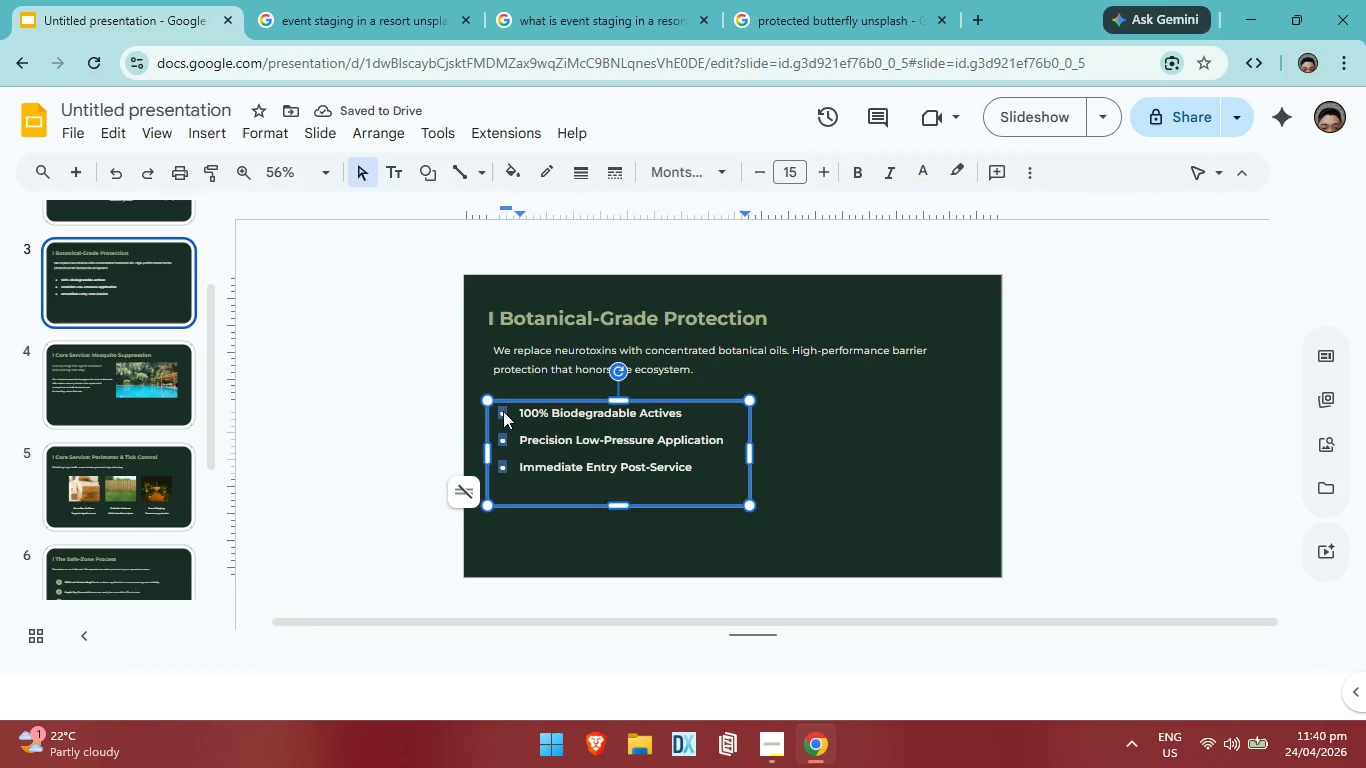 
left_click([503, 411])
 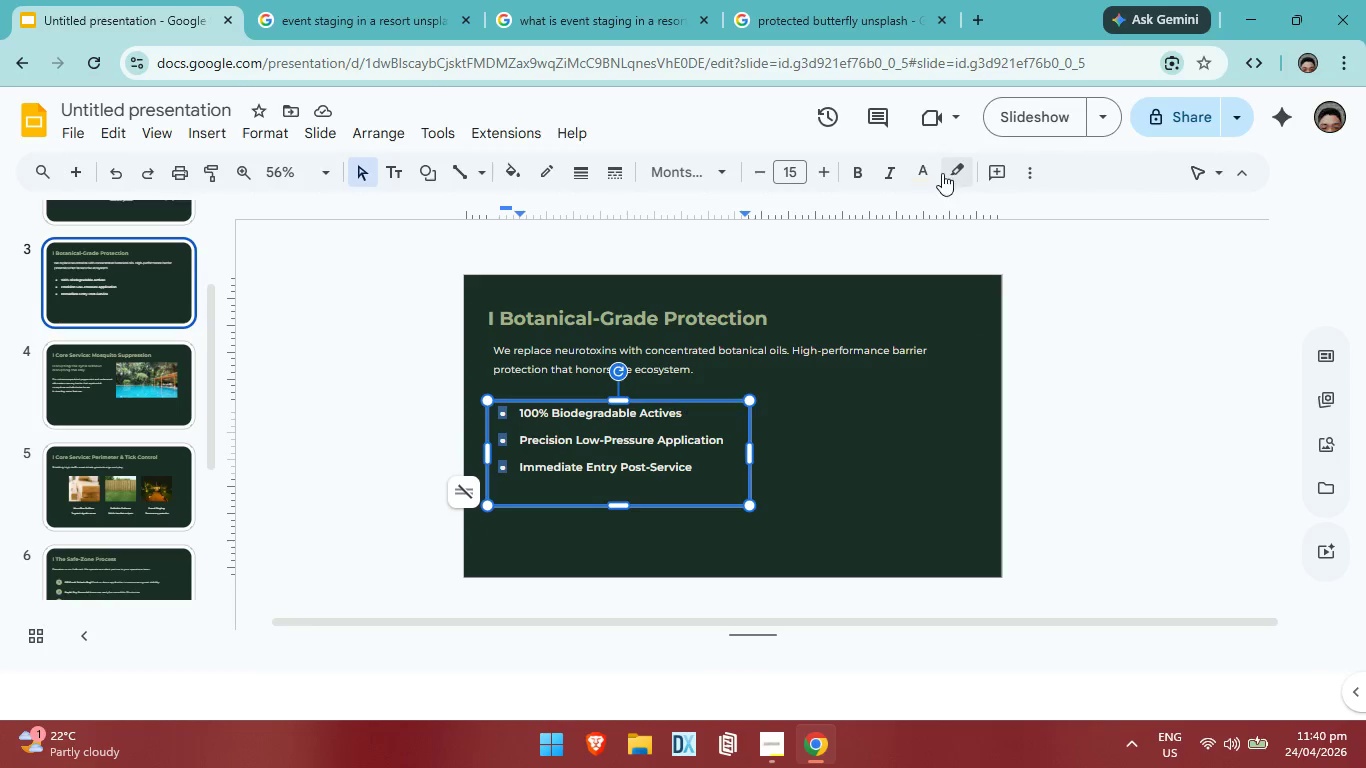 
left_click([929, 175])
 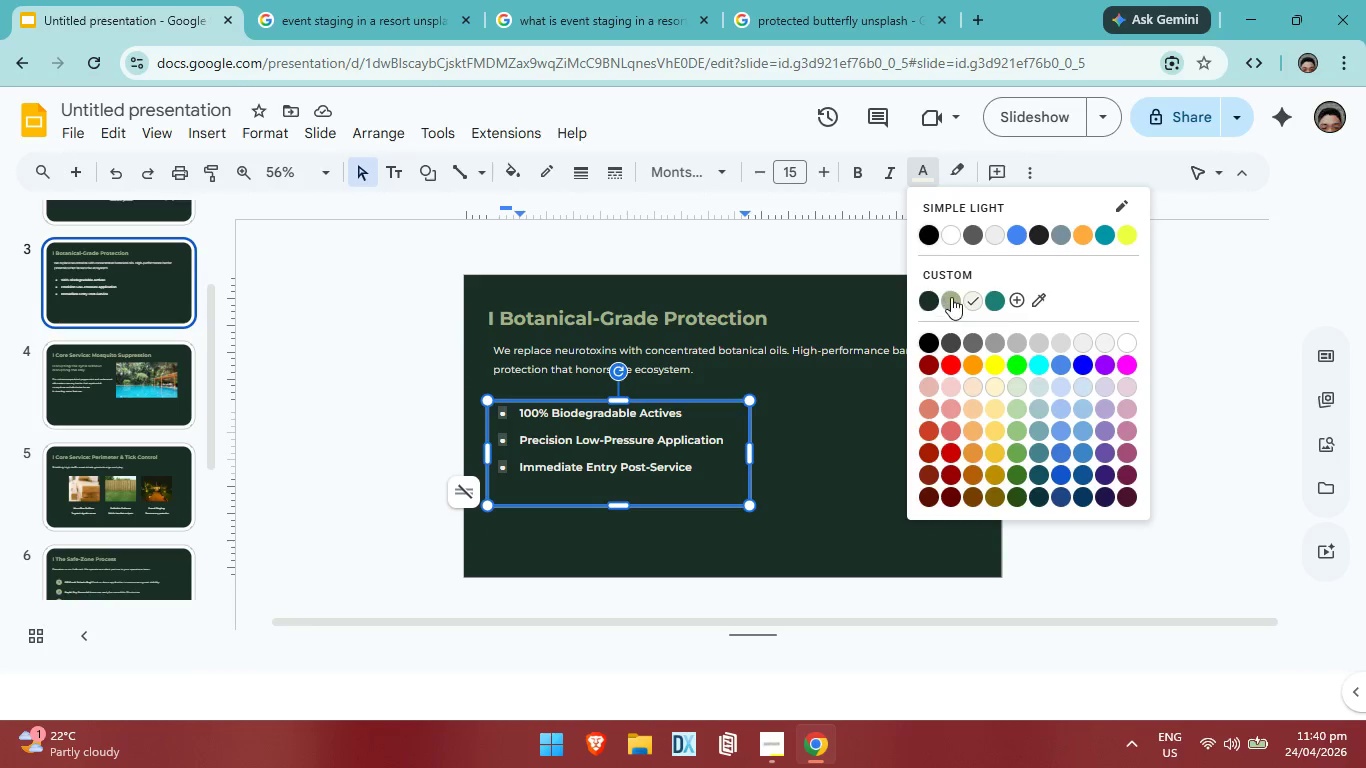 
left_click([951, 297])
 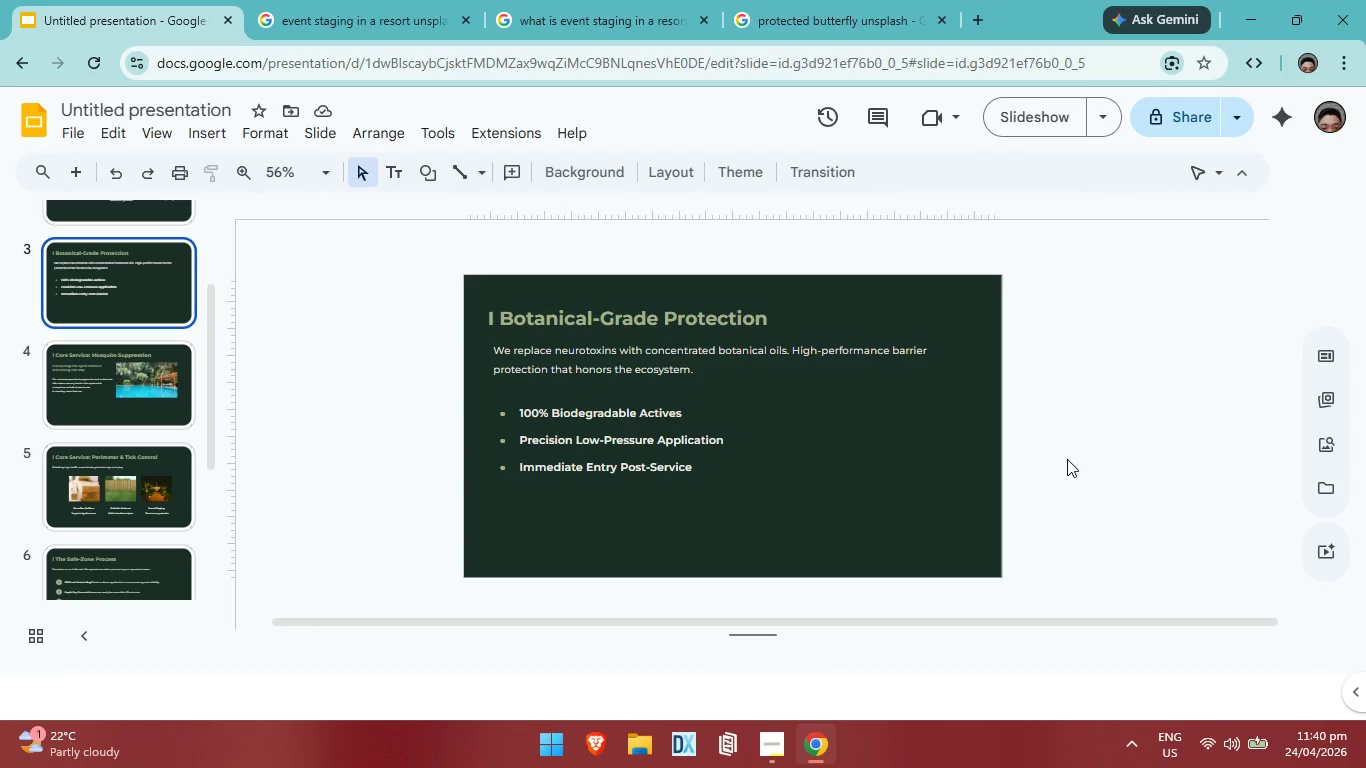 
wait(7.03)
 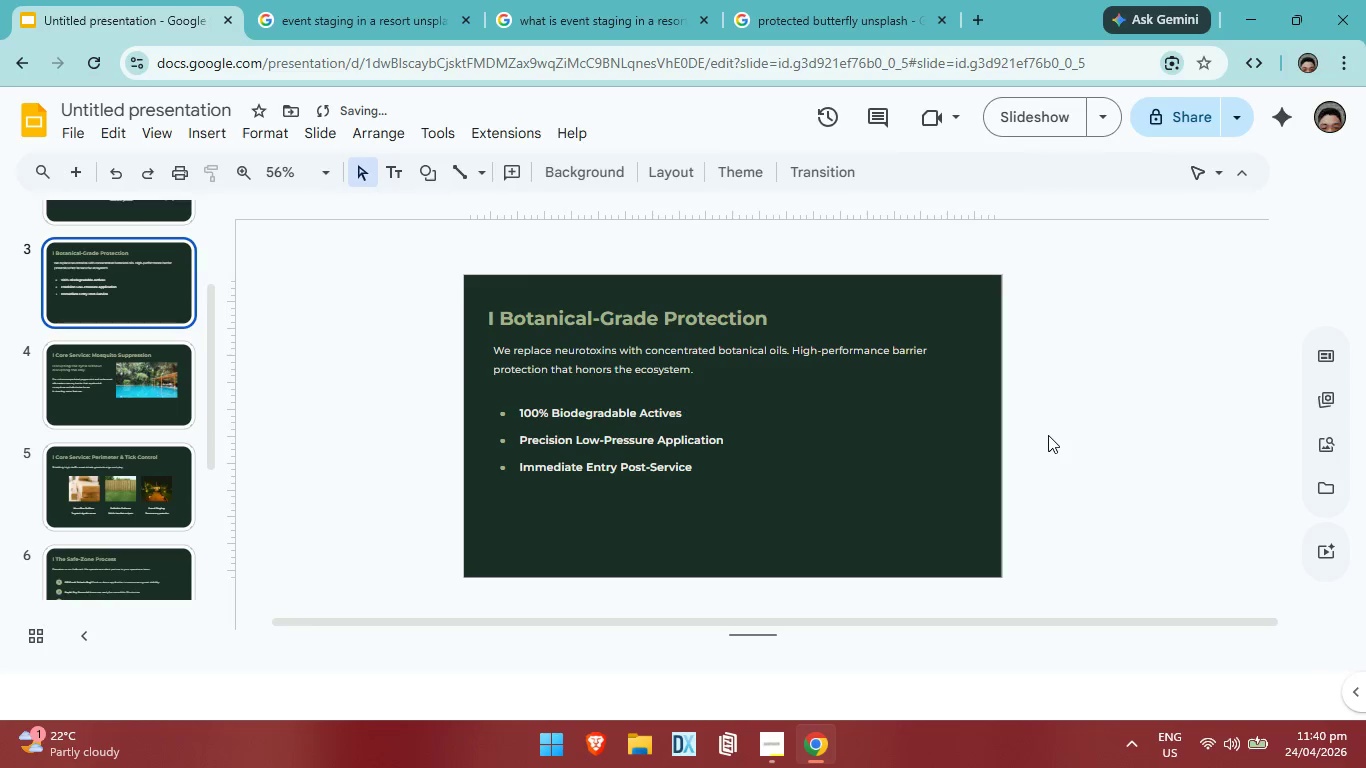 
scroll: coordinate [644, 386], scroll_direction: up, amount: 8.0
 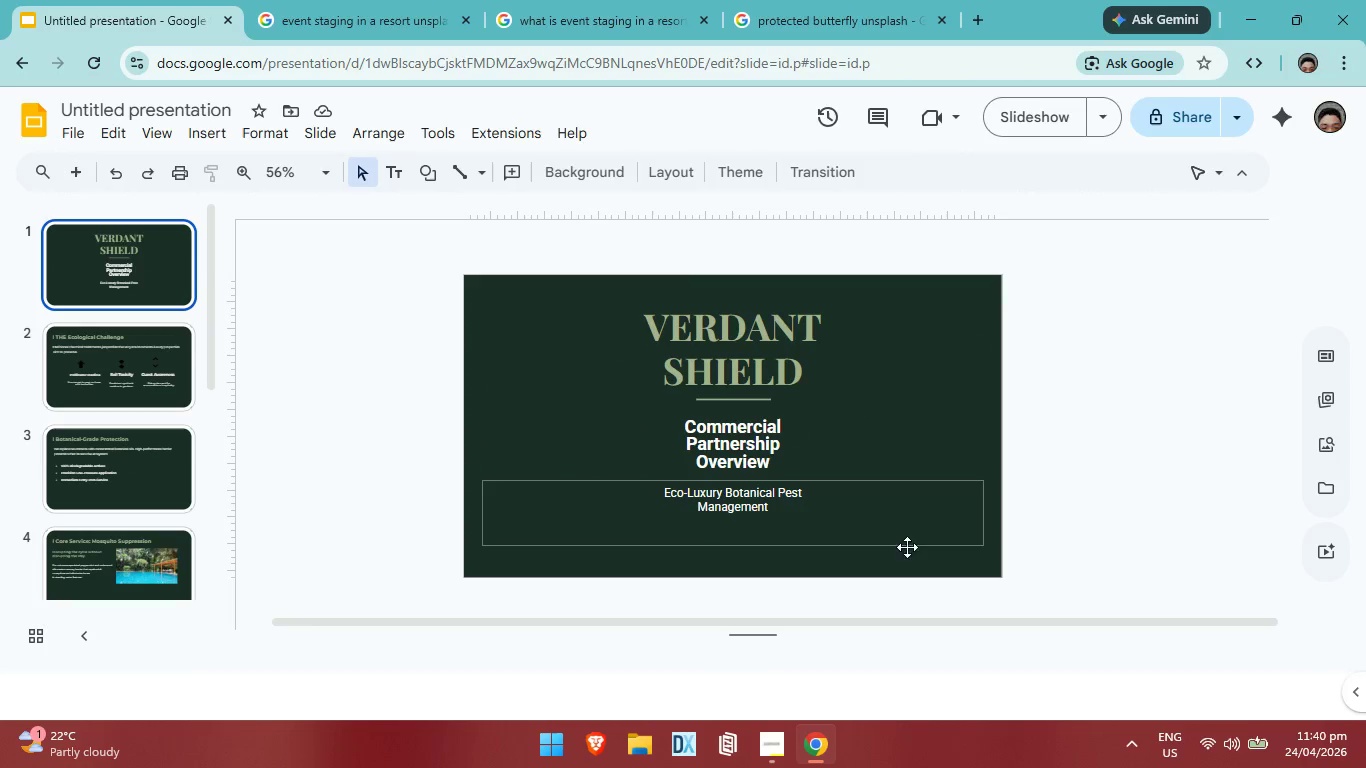 
left_click_drag(start_coordinate=[1174, 552], to_coordinate=[438, 283])
 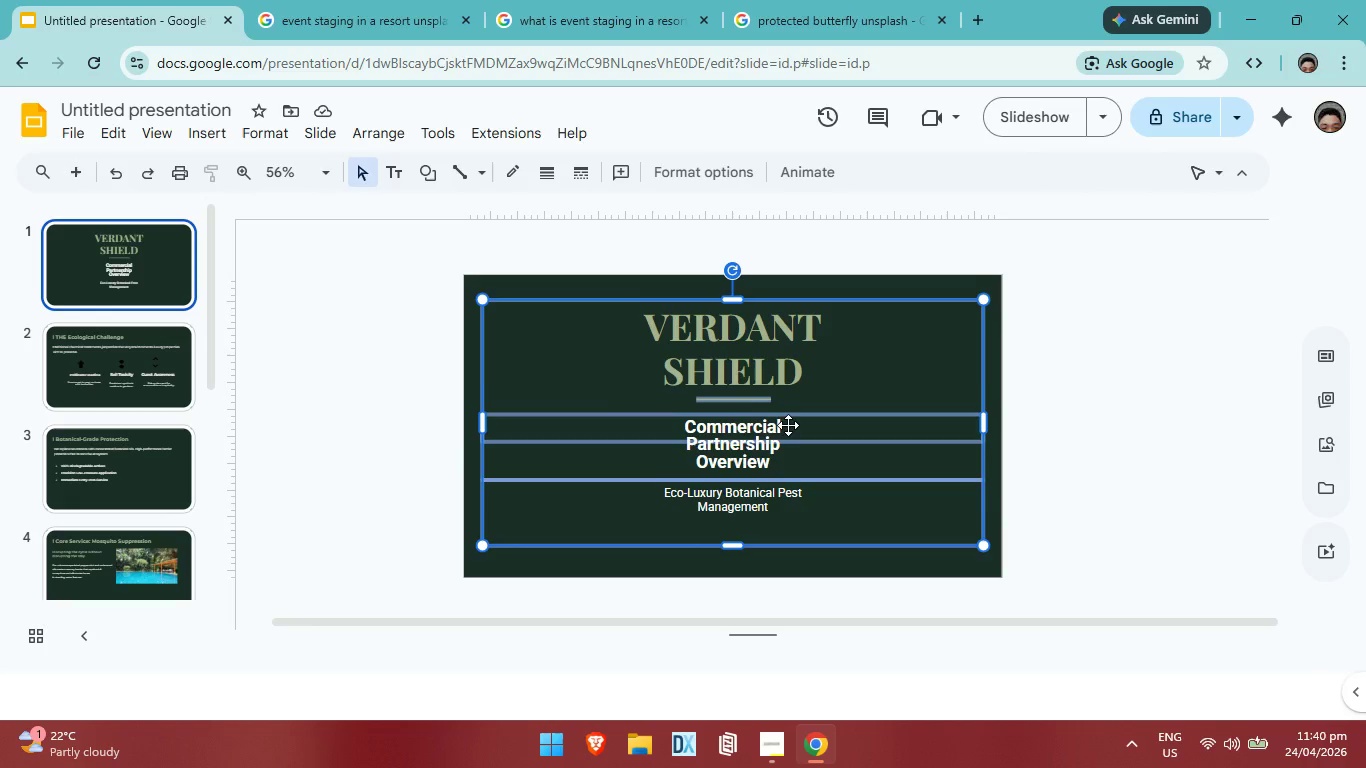 
key(ArrowDown)
 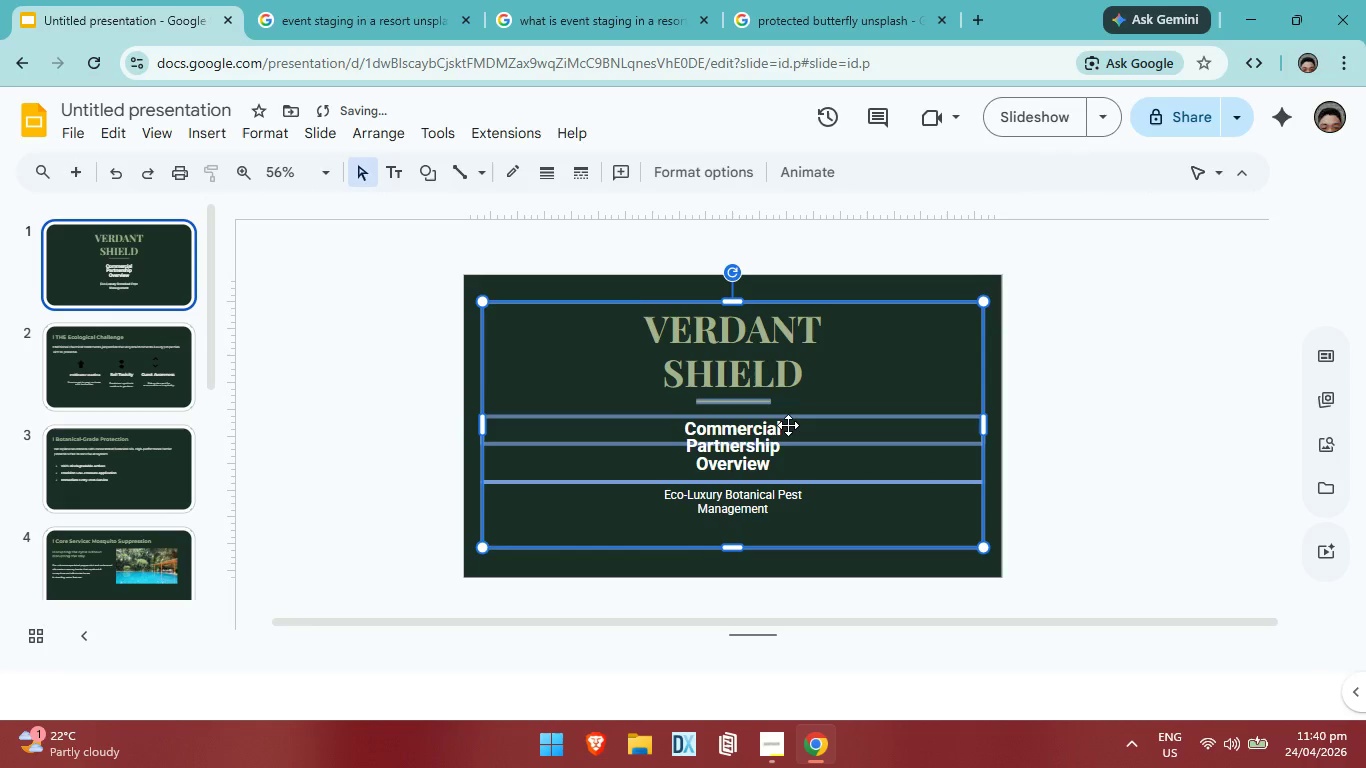 
key(ArrowDown)
 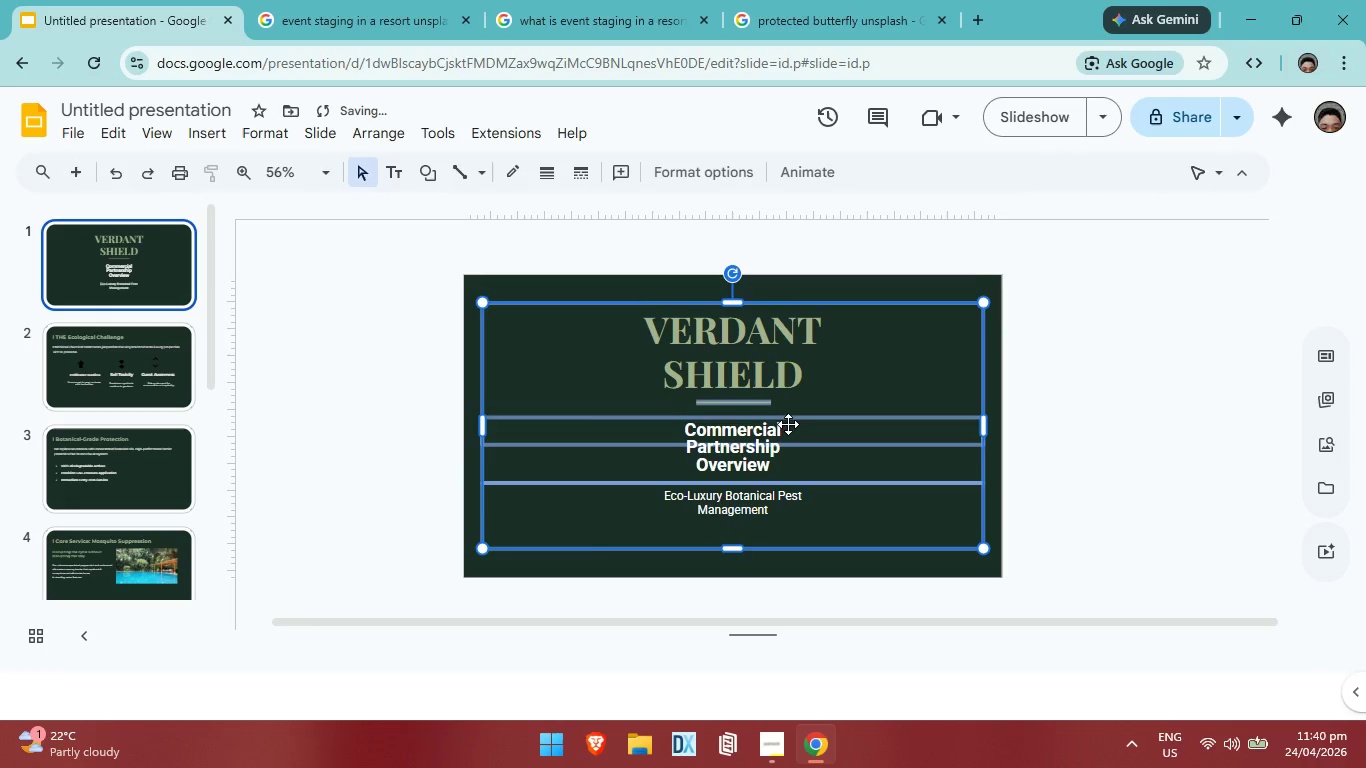 
key(ArrowDown)
 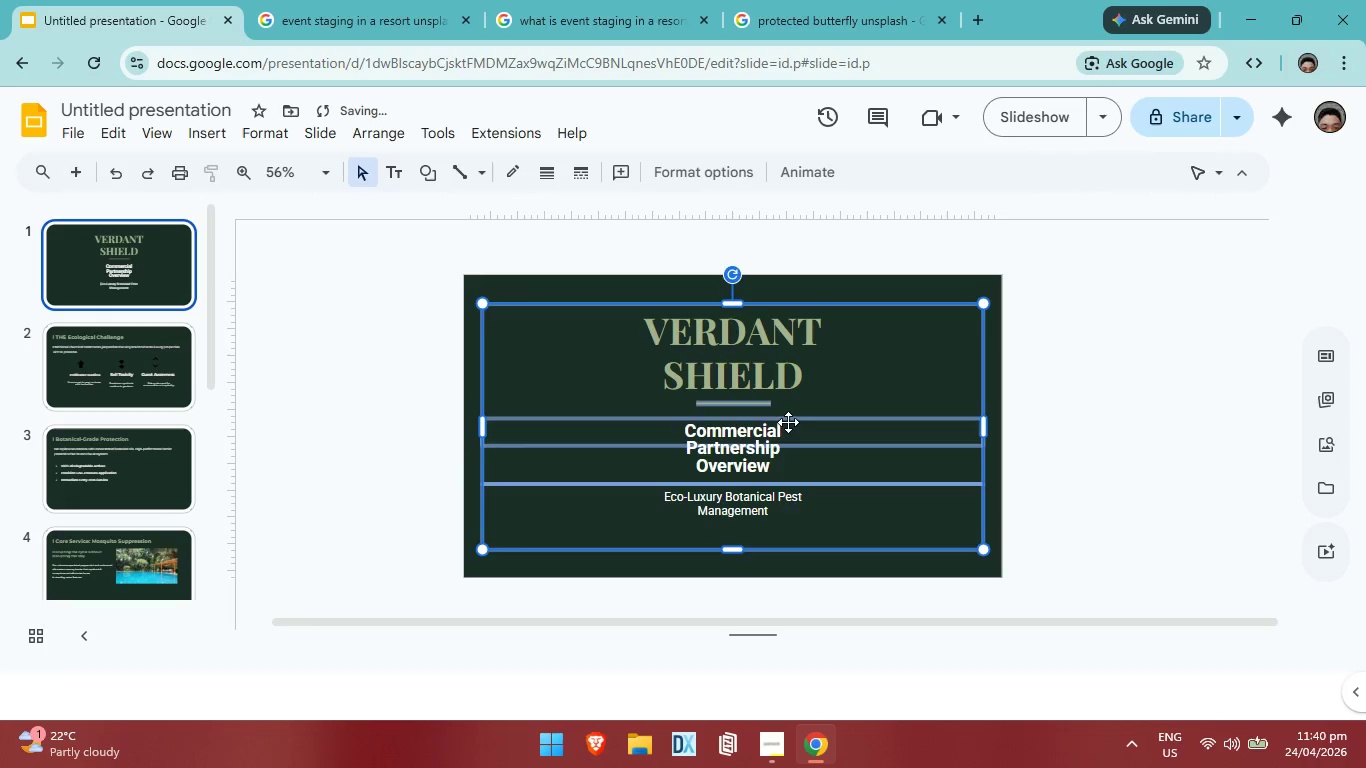 
key(ArrowDown)
 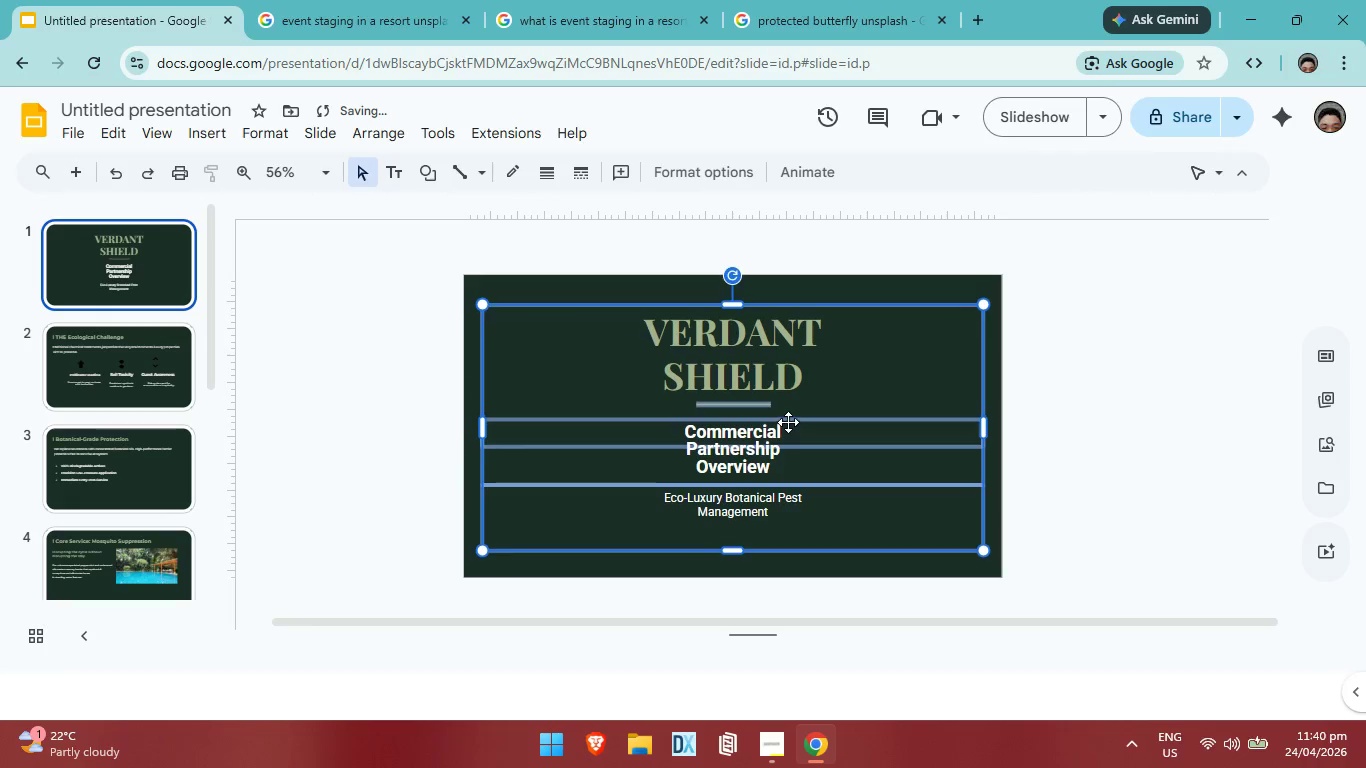 
key(ArrowDown)
 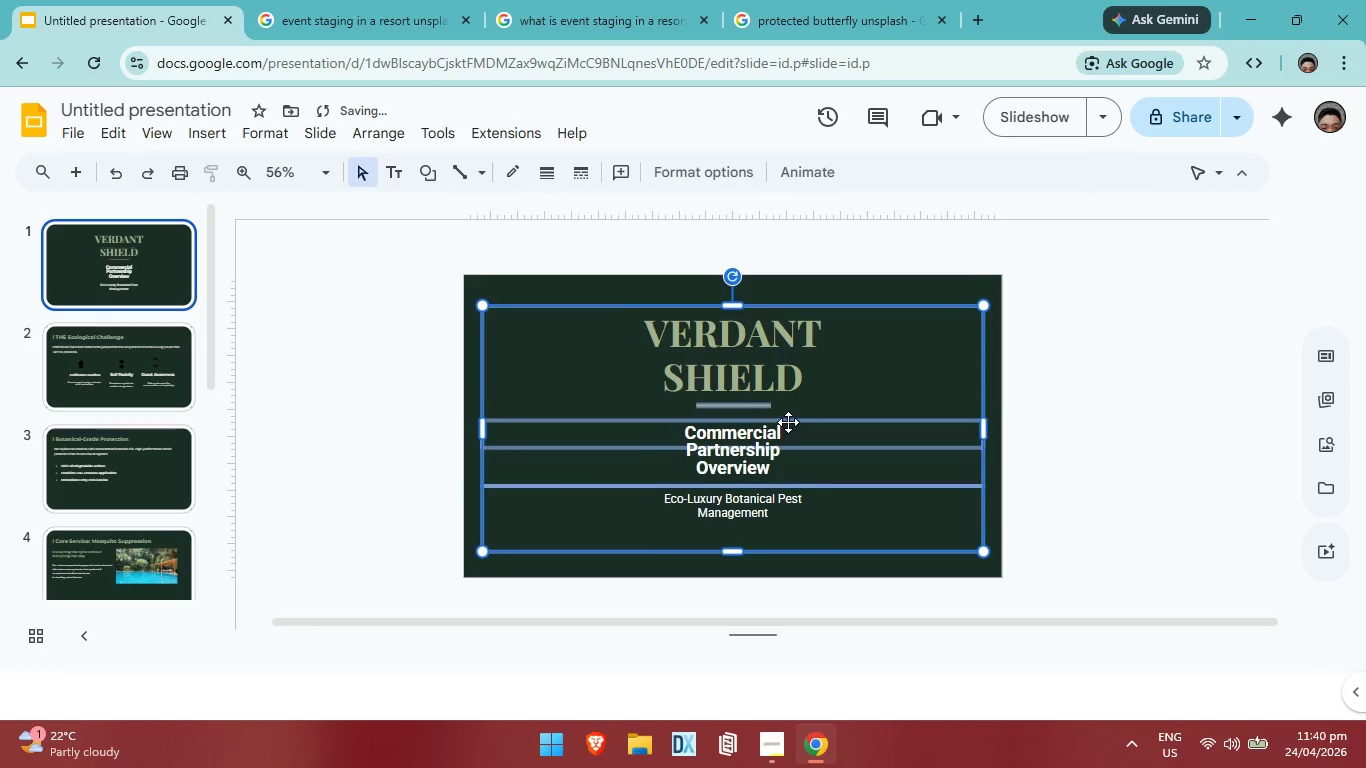 
key(ArrowDown)
 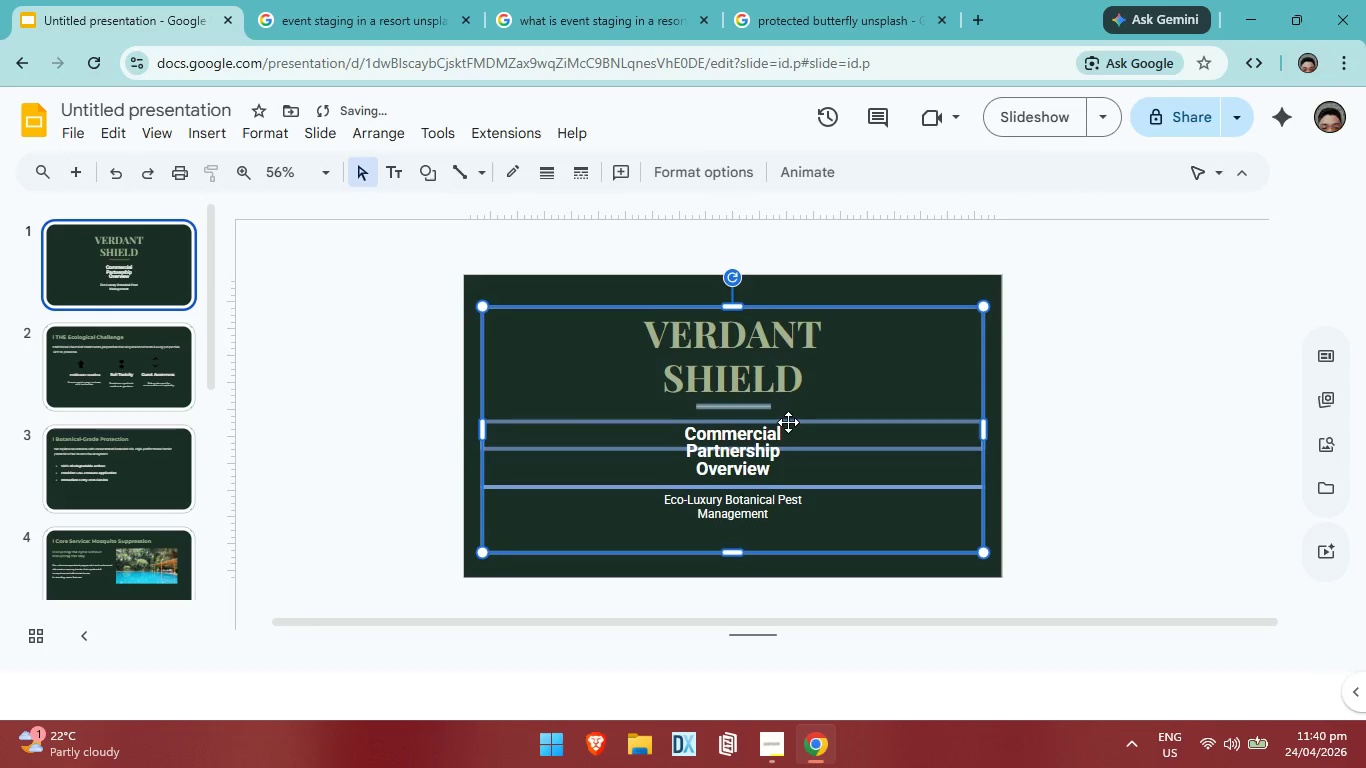 
key(ArrowDown)
 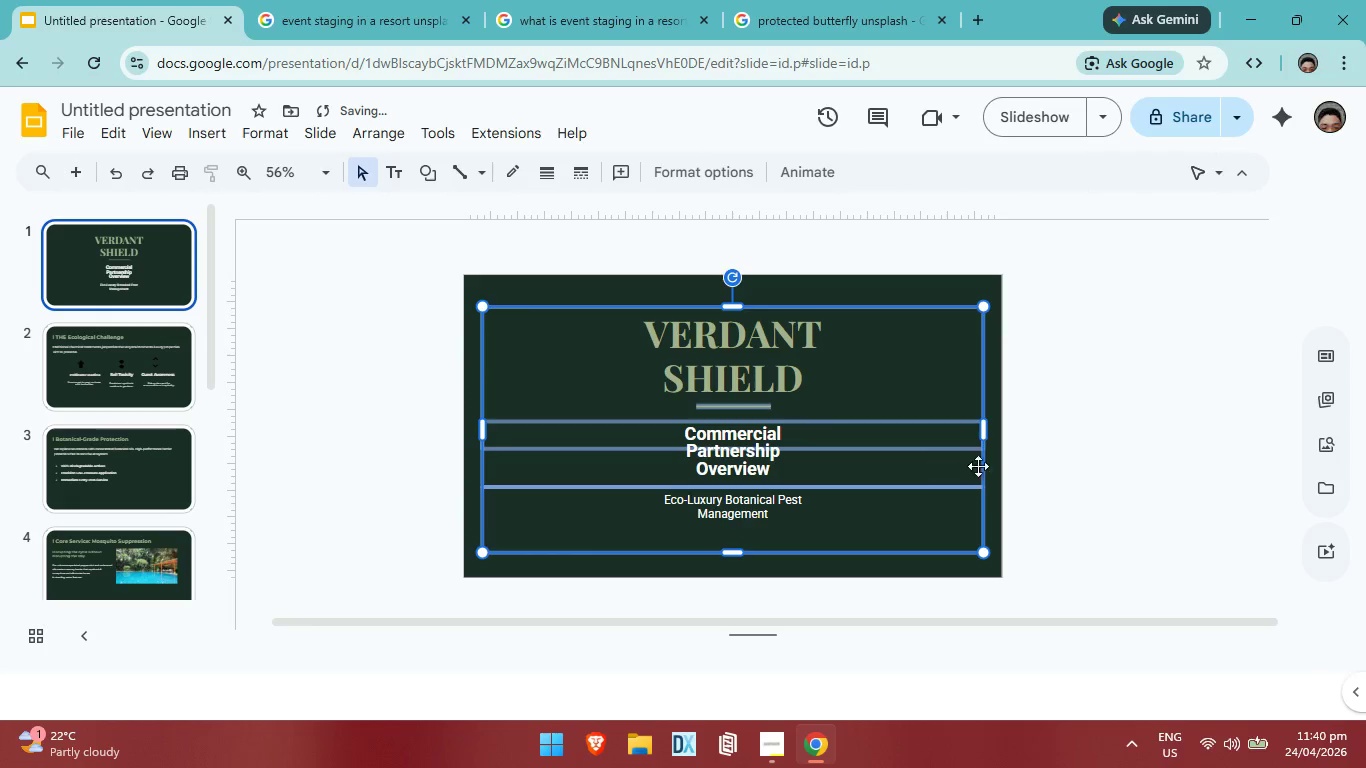 
key(ArrowDown)
 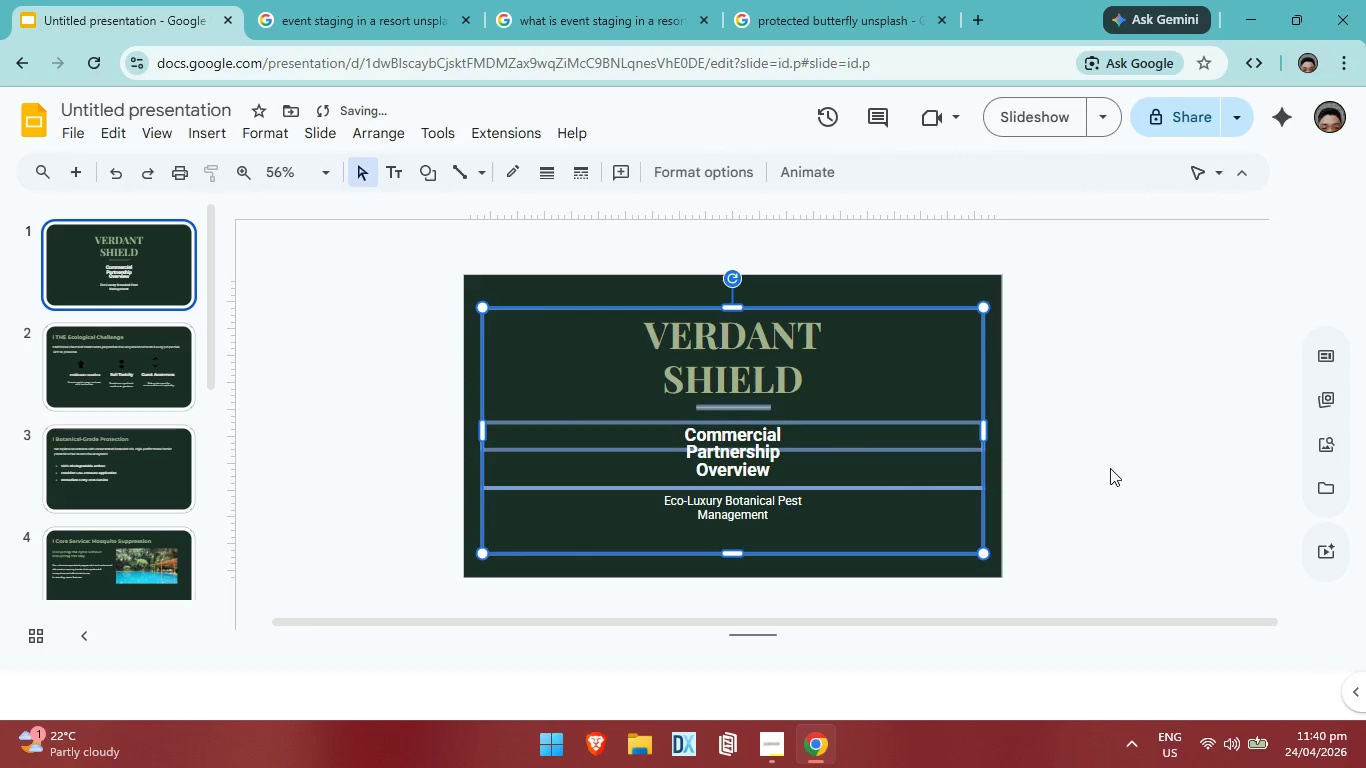 
left_click([1110, 468])
 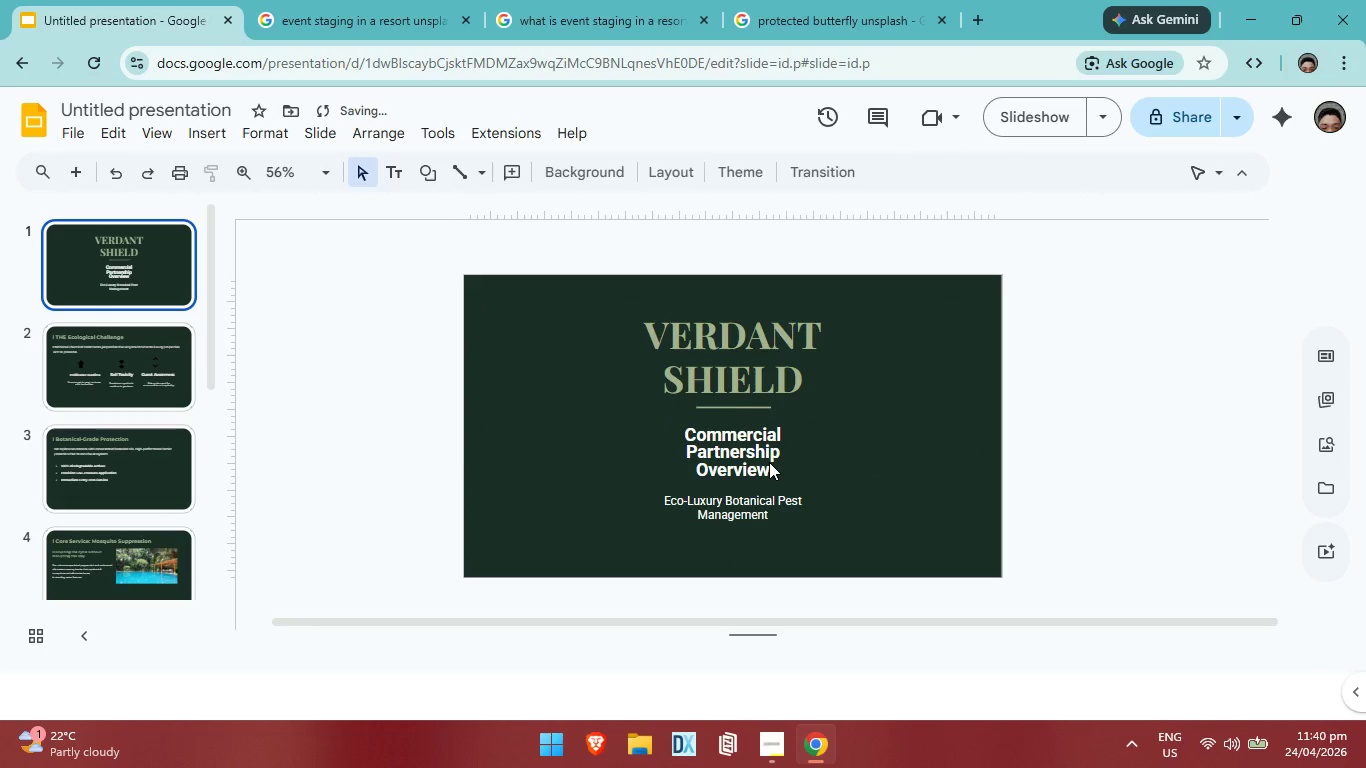 
left_click([769, 462])
 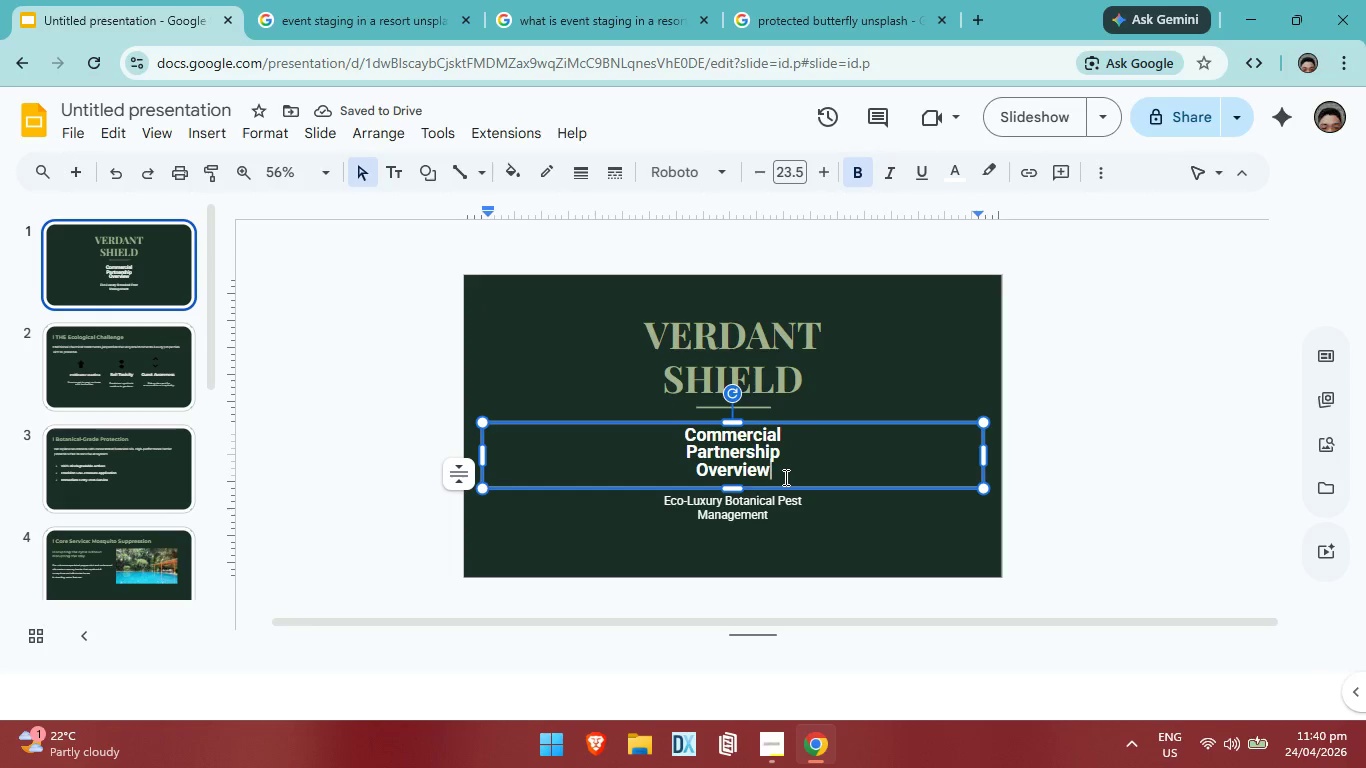 
left_click([784, 477])
 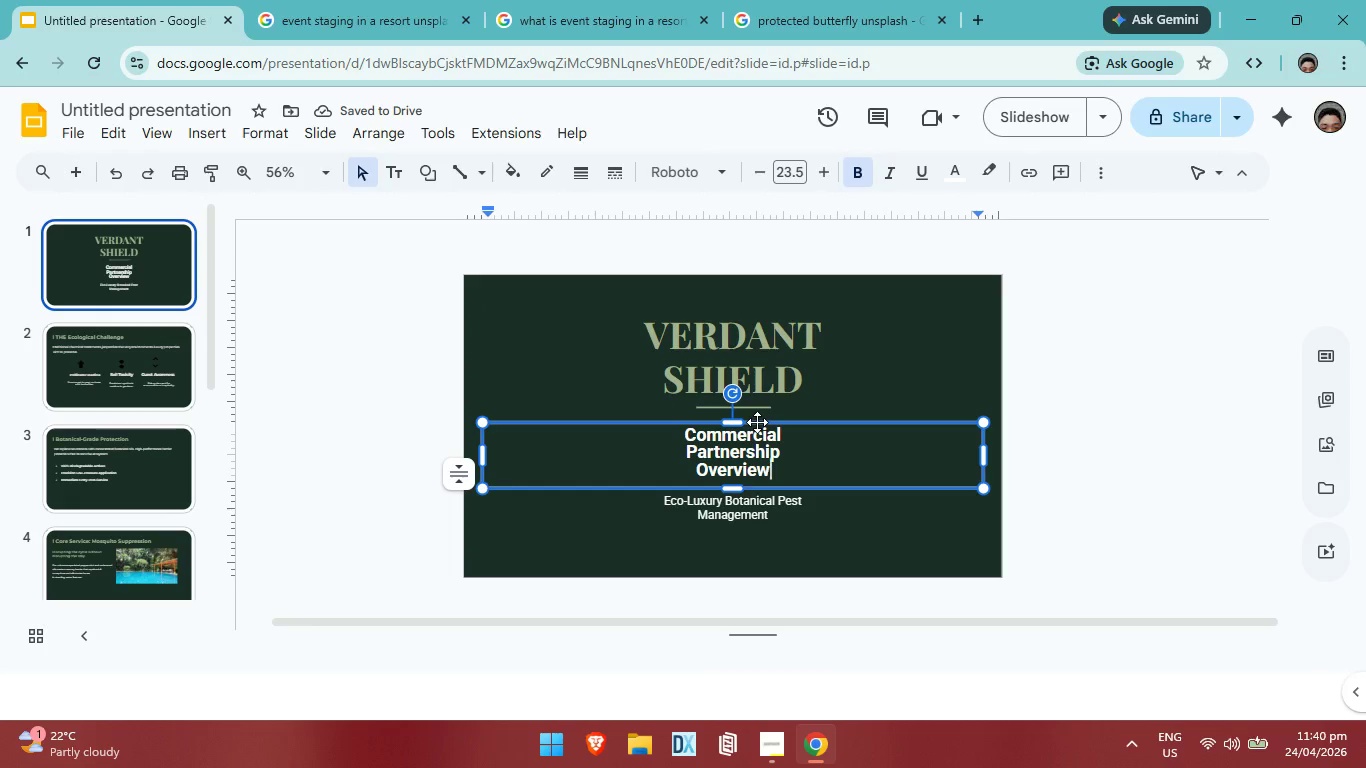 
left_click([757, 422])
 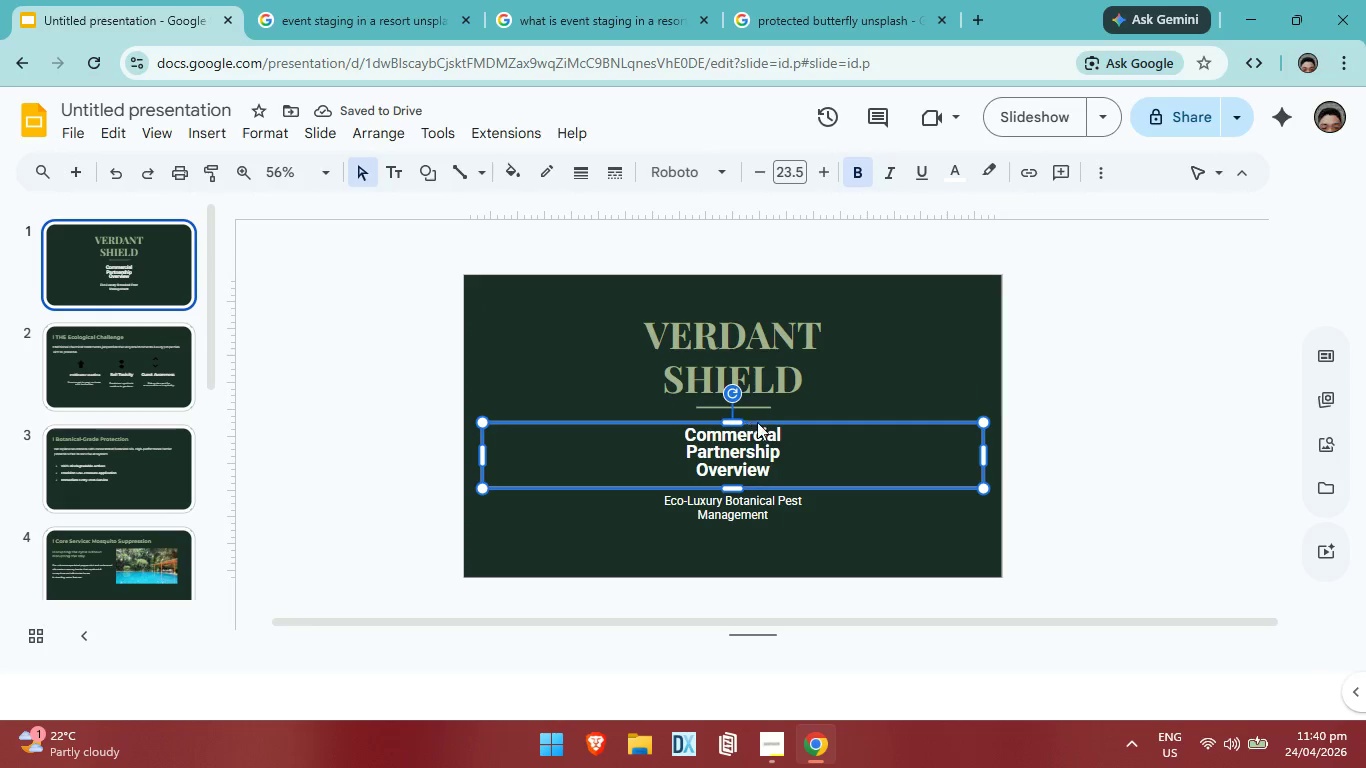 
key(ArrowLeft)
 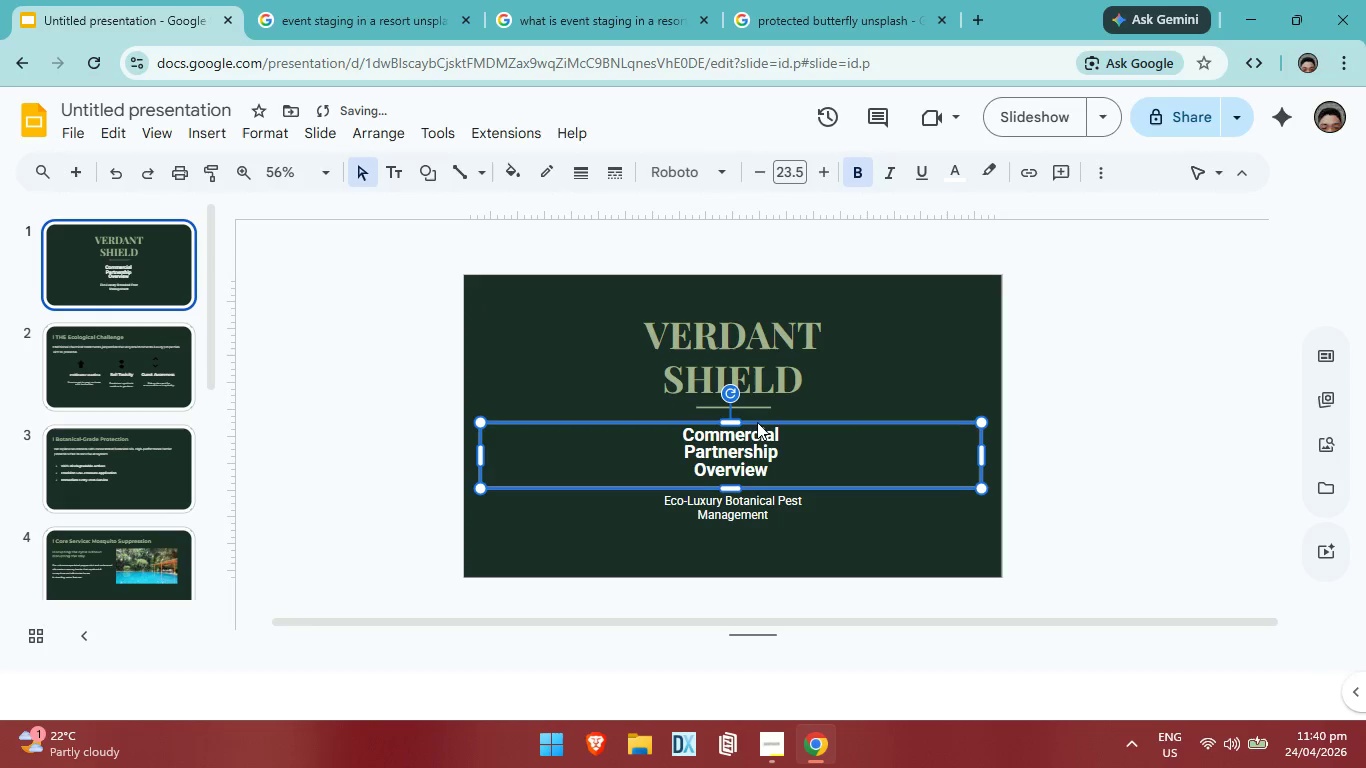 
key(ArrowLeft)
 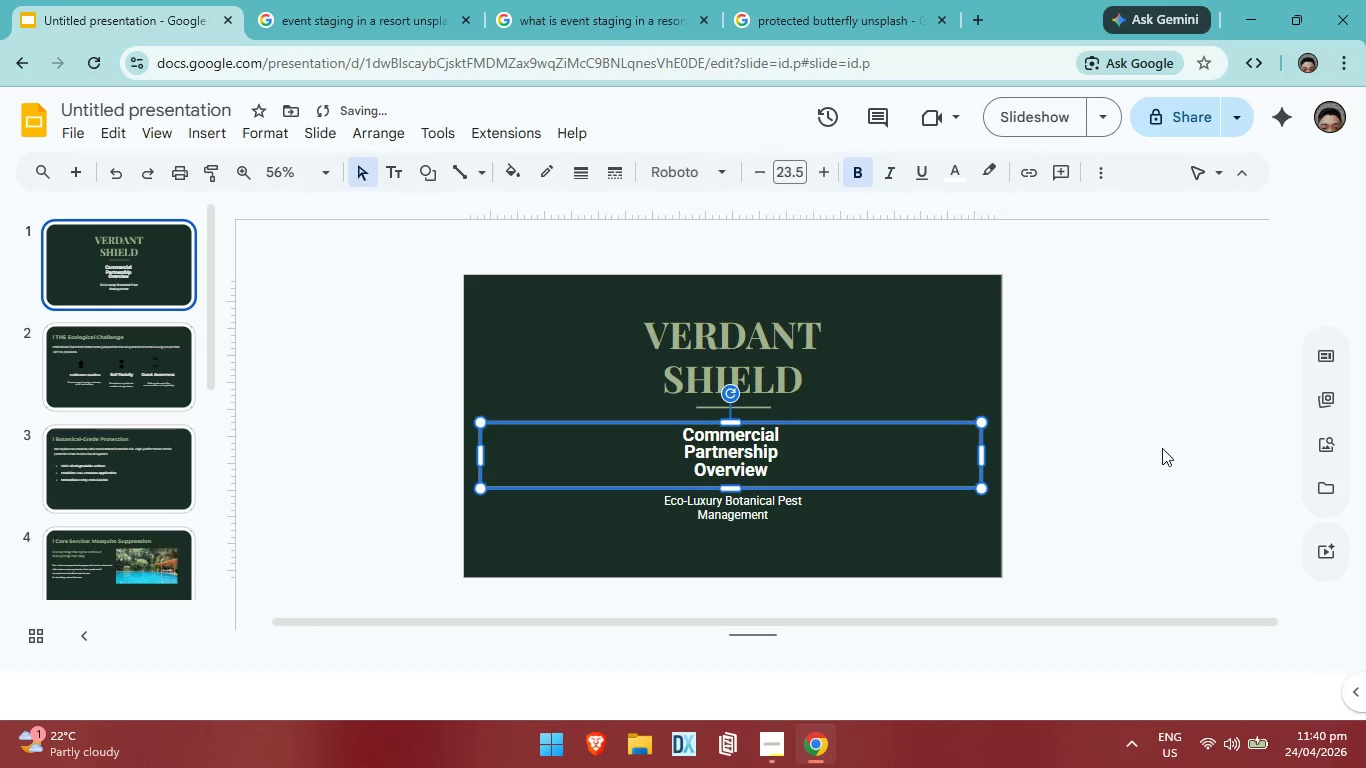 
left_click([1165, 447])
 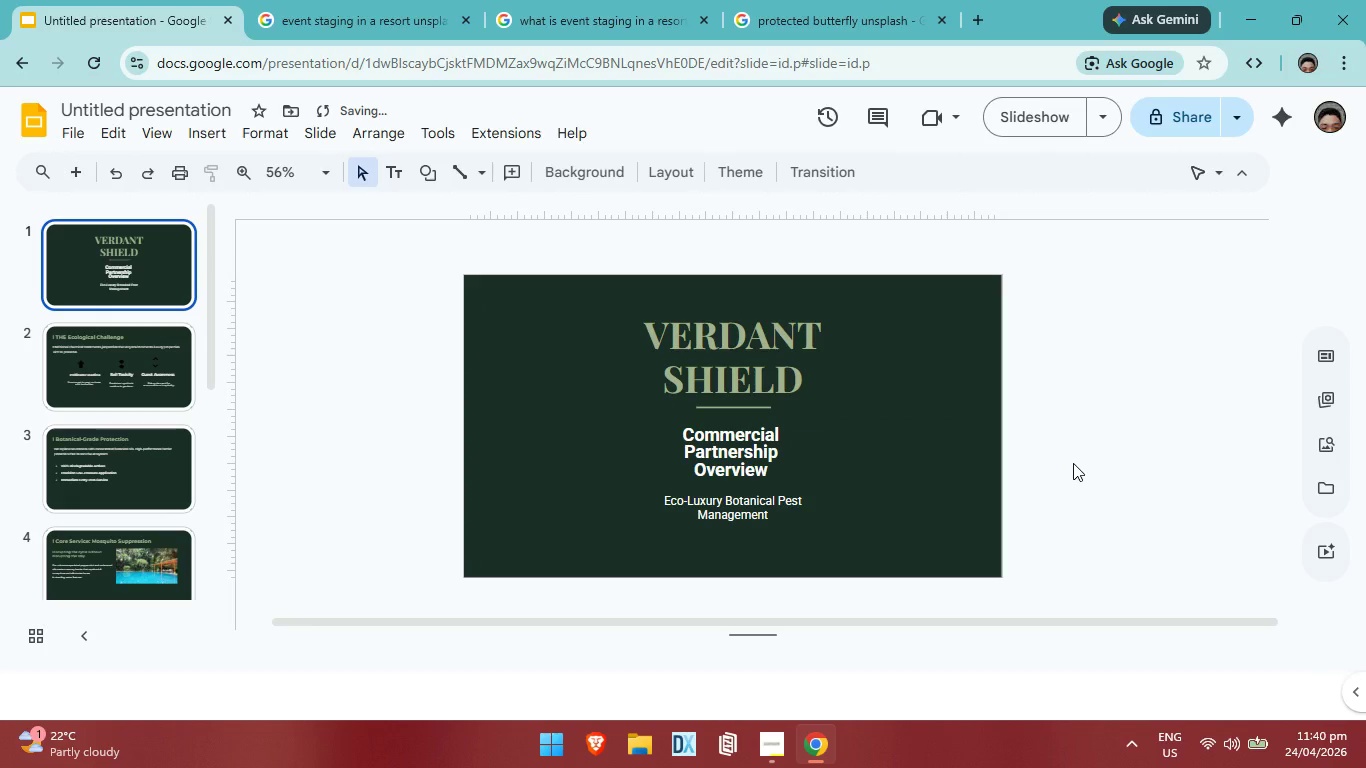 
key(ArrowLeft)
 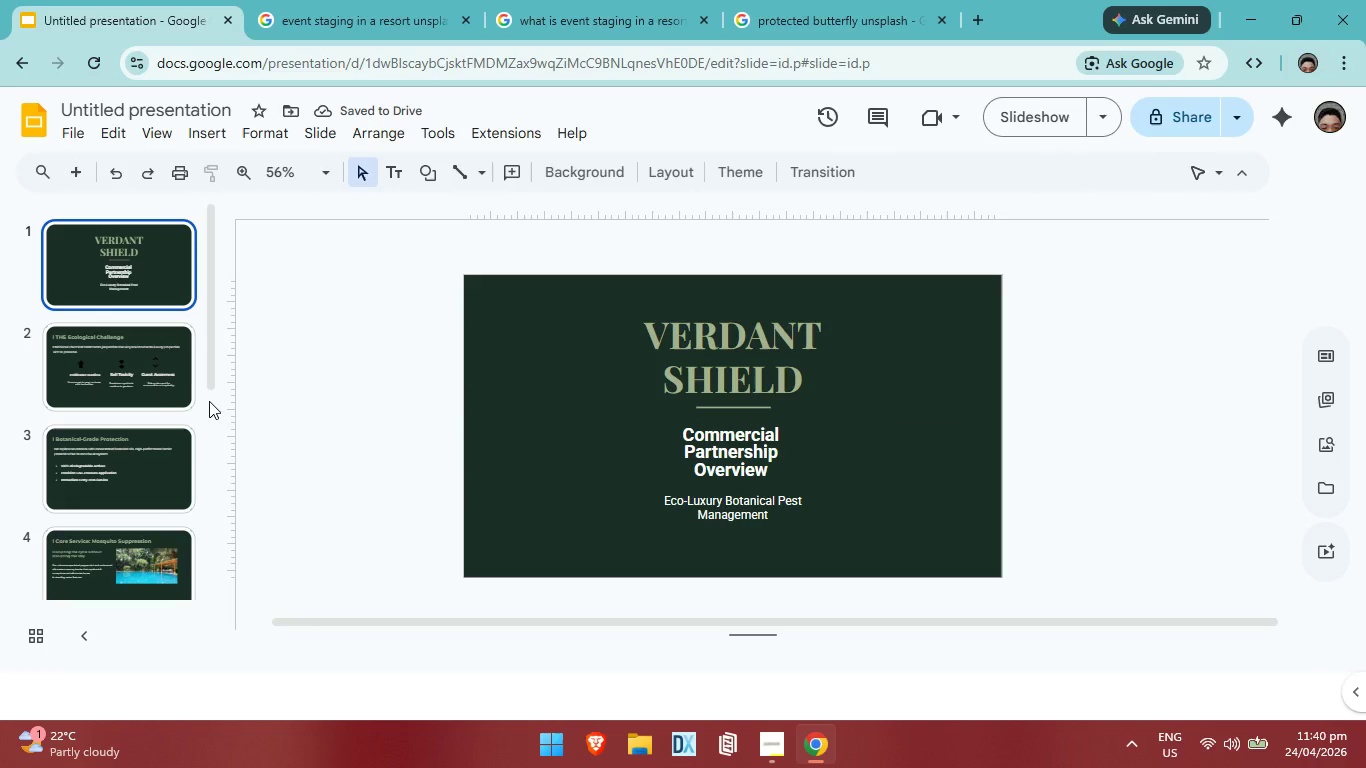 
left_click([113, 376])
 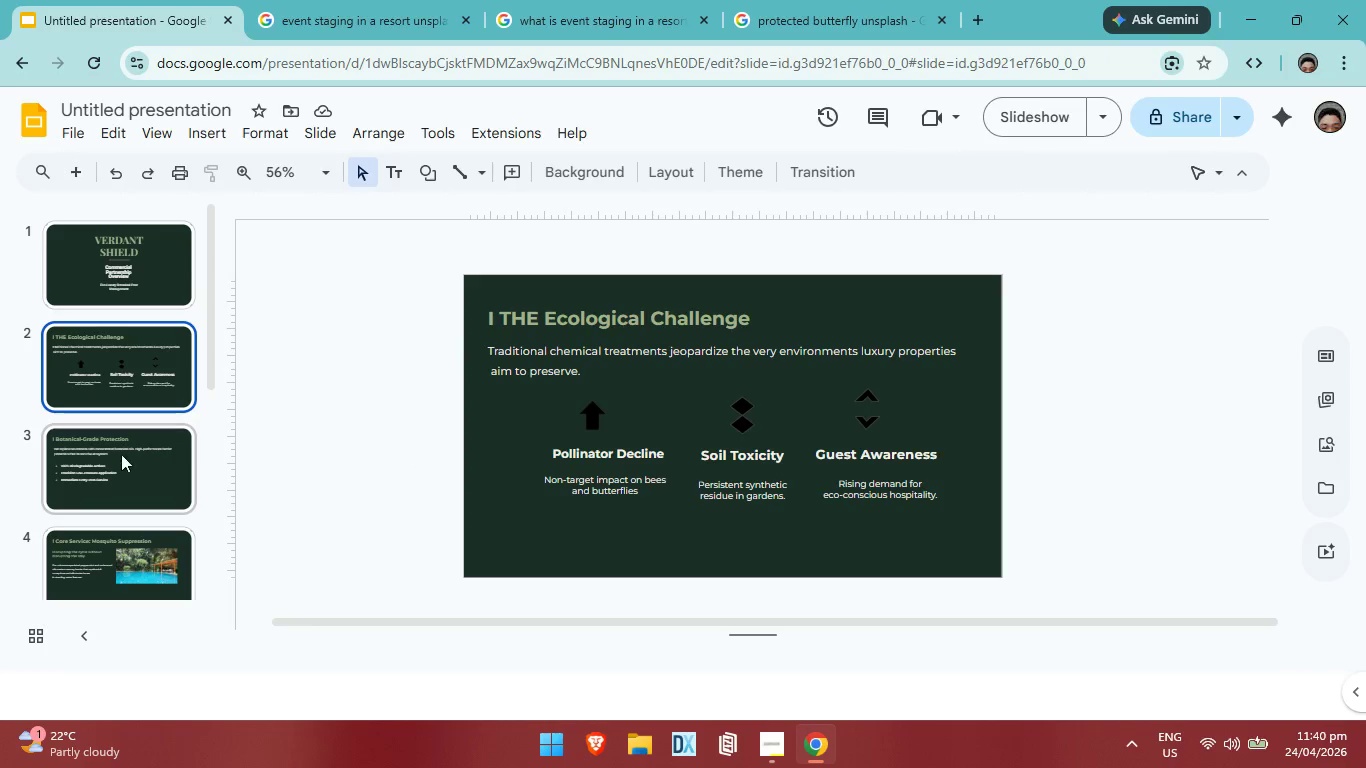 
key(ArrowDown)
 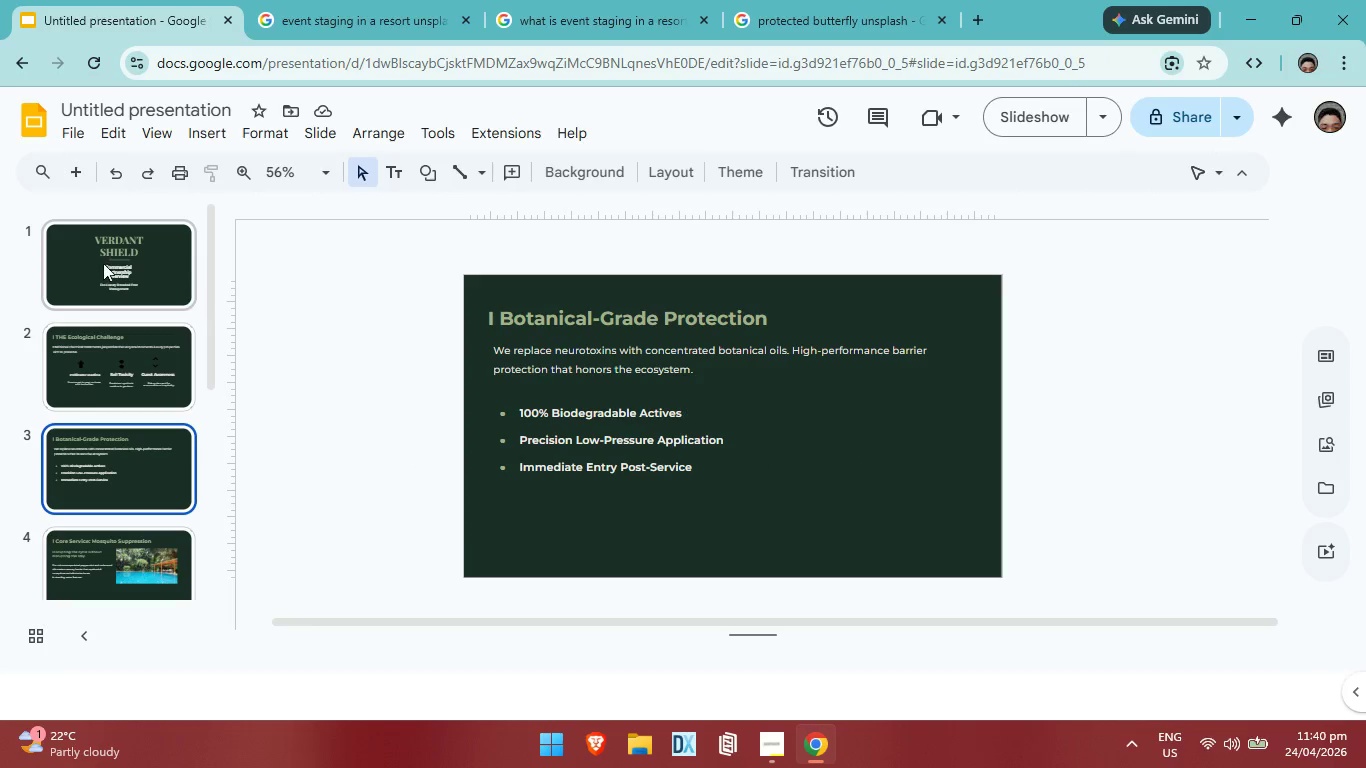 
left_click([71, 269])
 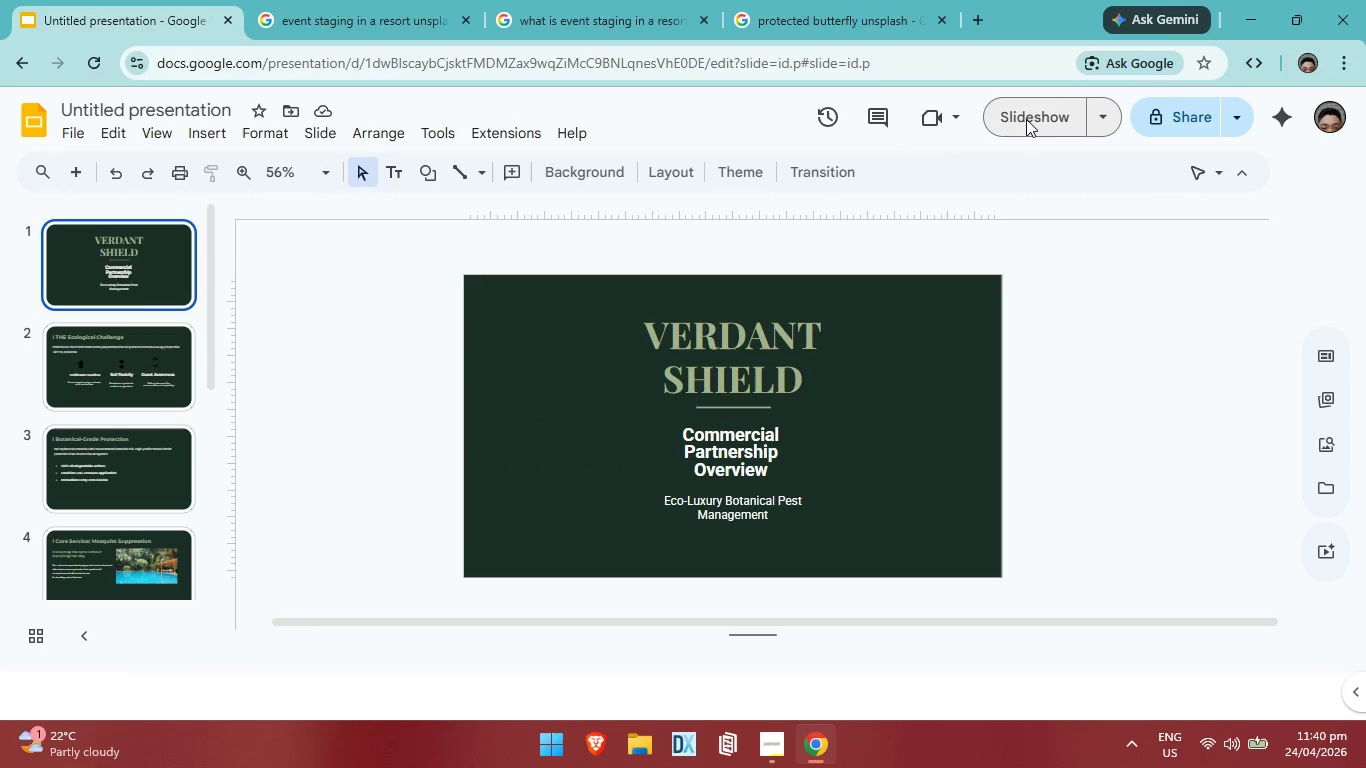 
left_click([1026, 119])
 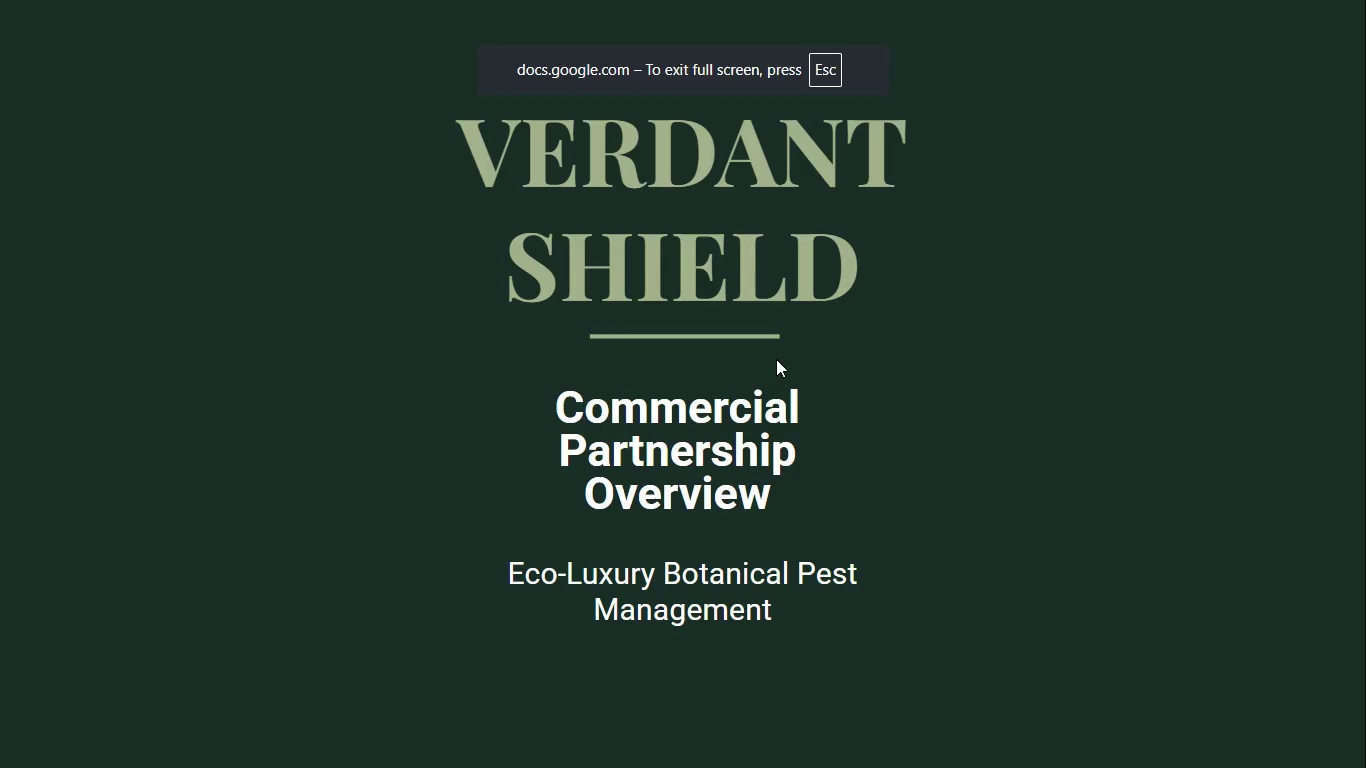 
key(ArrowRight)
 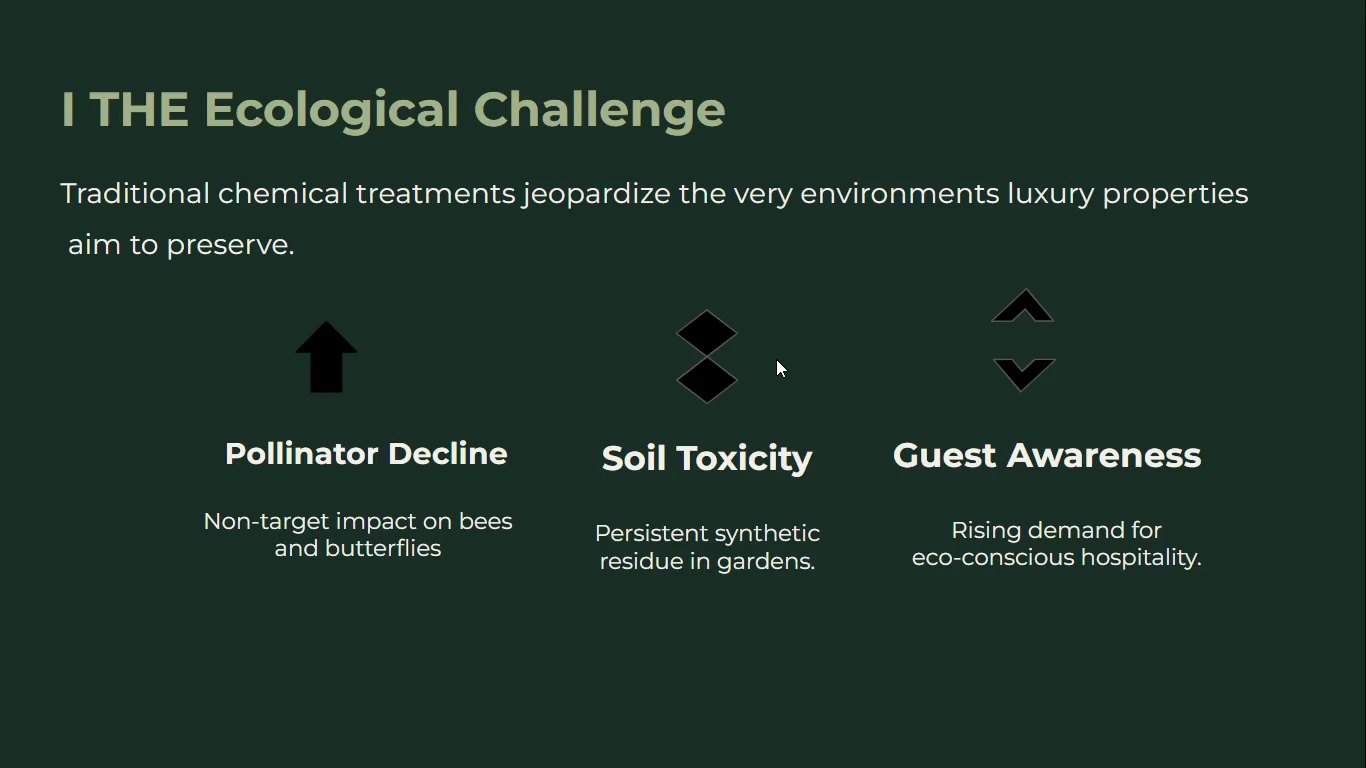 
key(ArrowRight)
 